 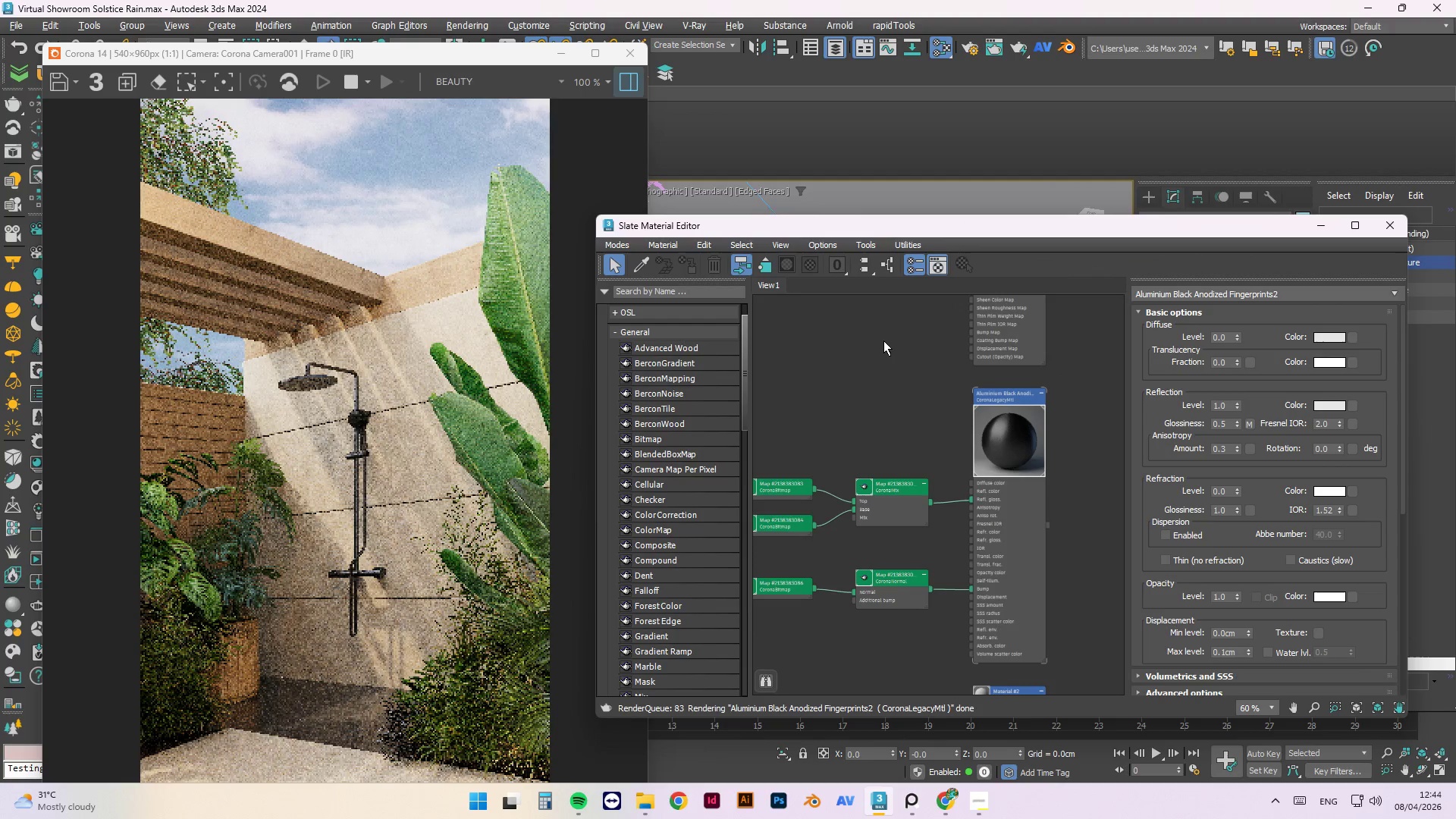 
key(Control+S)
 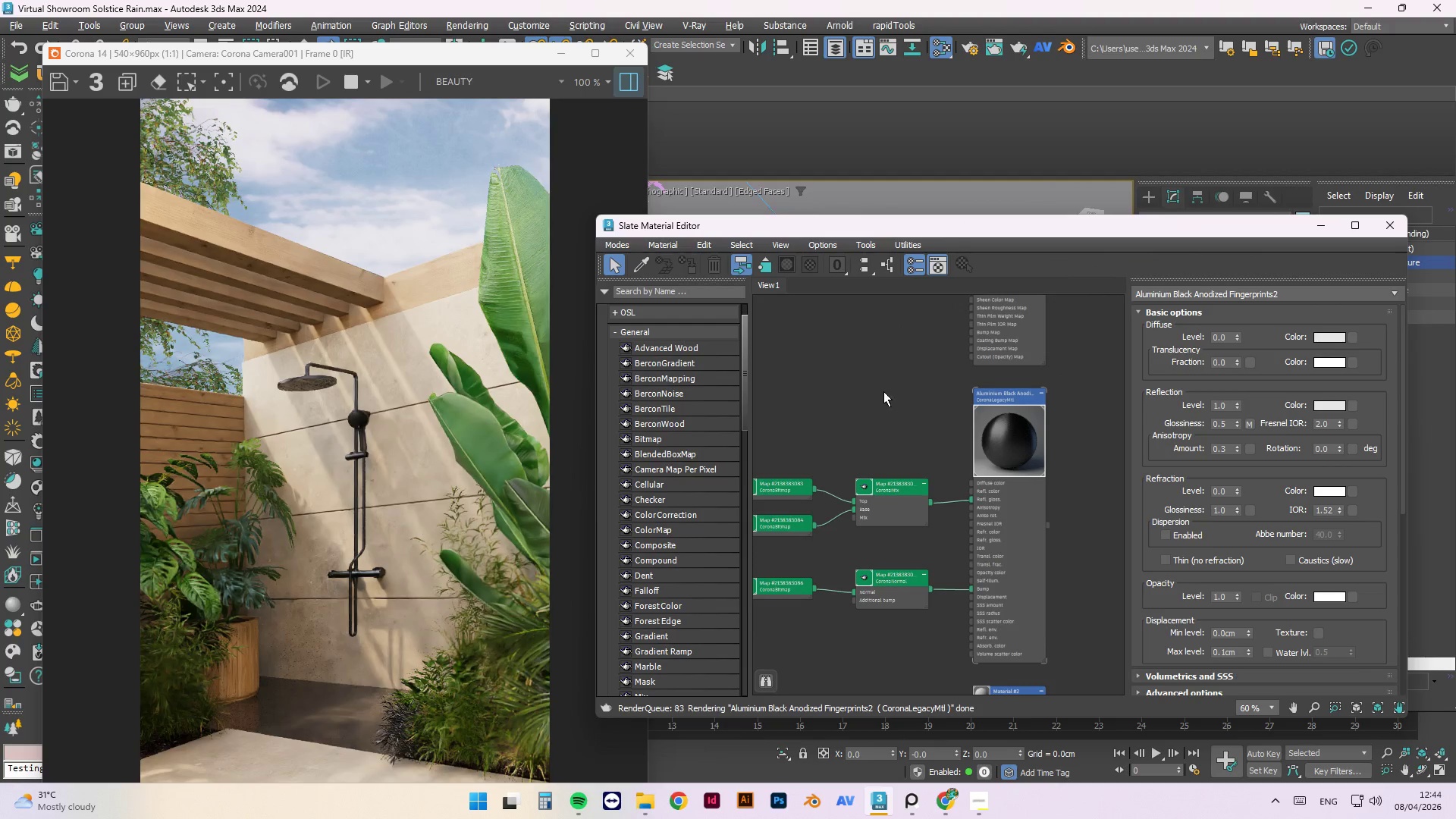 
right_click([993, 424])
 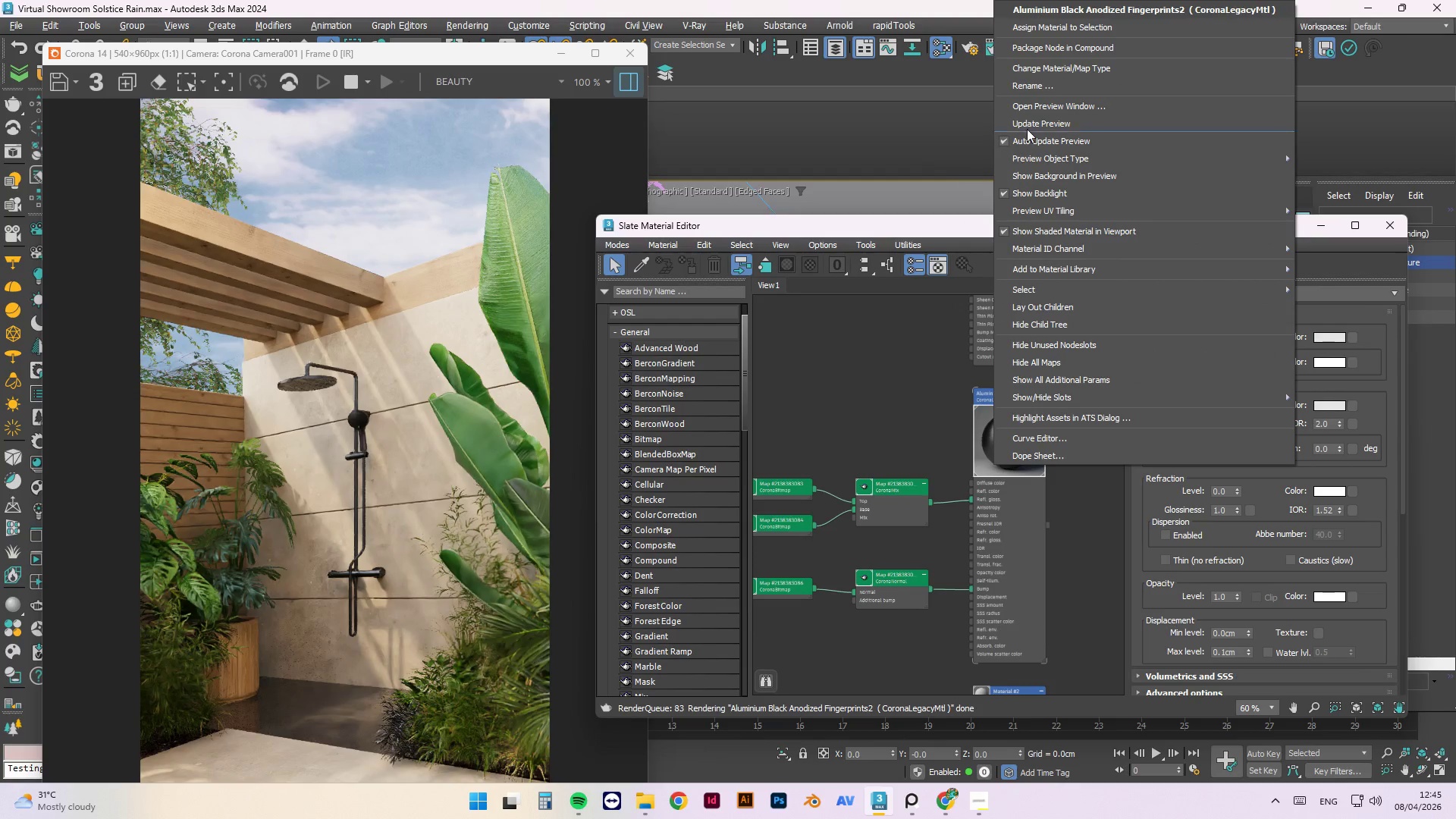 
left_click([1033, 123])
 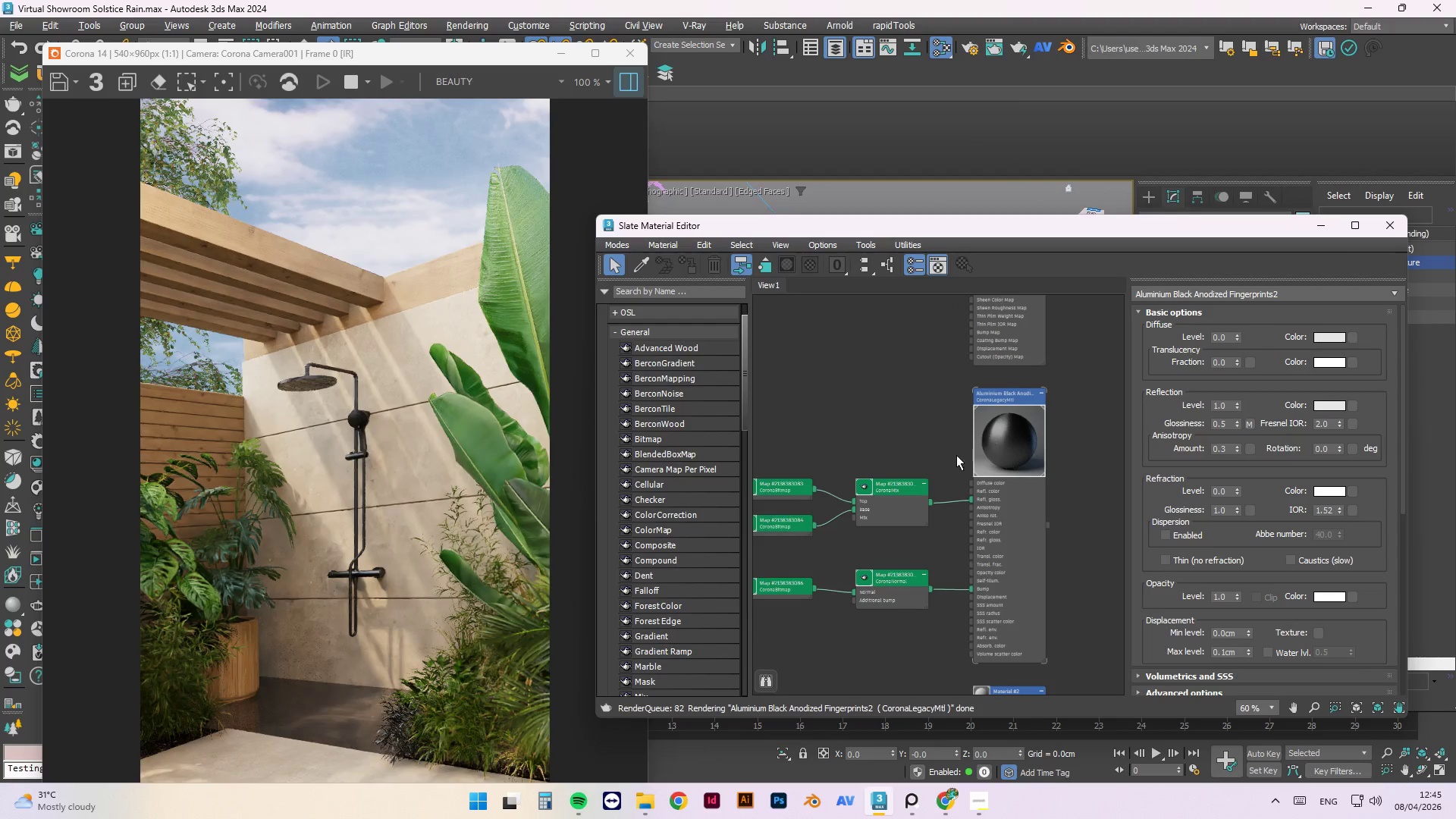 
scroll: coordinate [356, 416], scroll_direction: up, amount: 3.0
 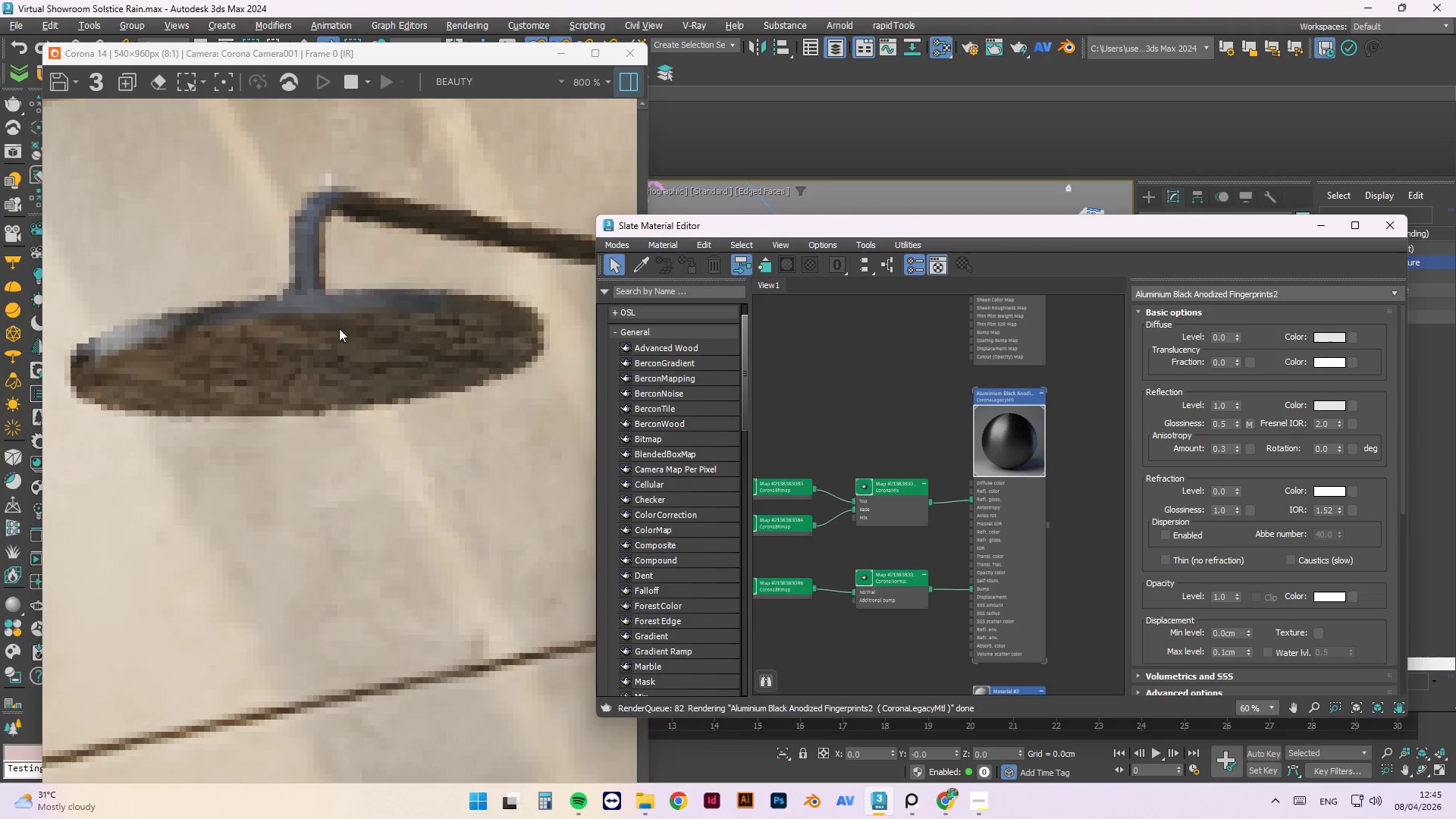 
scroll: coordinate [416, 376], scroll_direction: down, amount: 2.0
 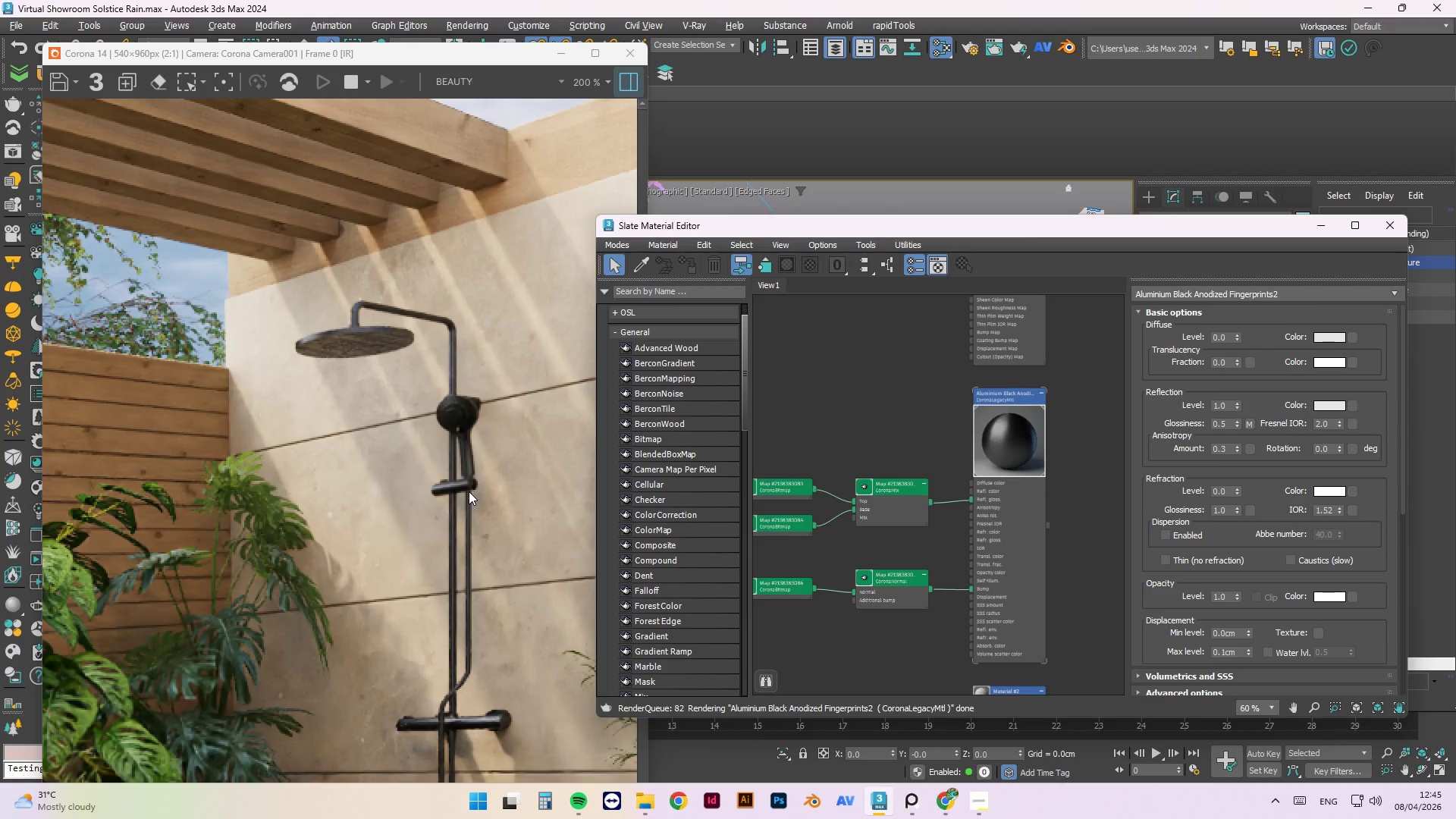 
scroll: coordinate [499, 391], scroll_direction: up, amount: 2.0
 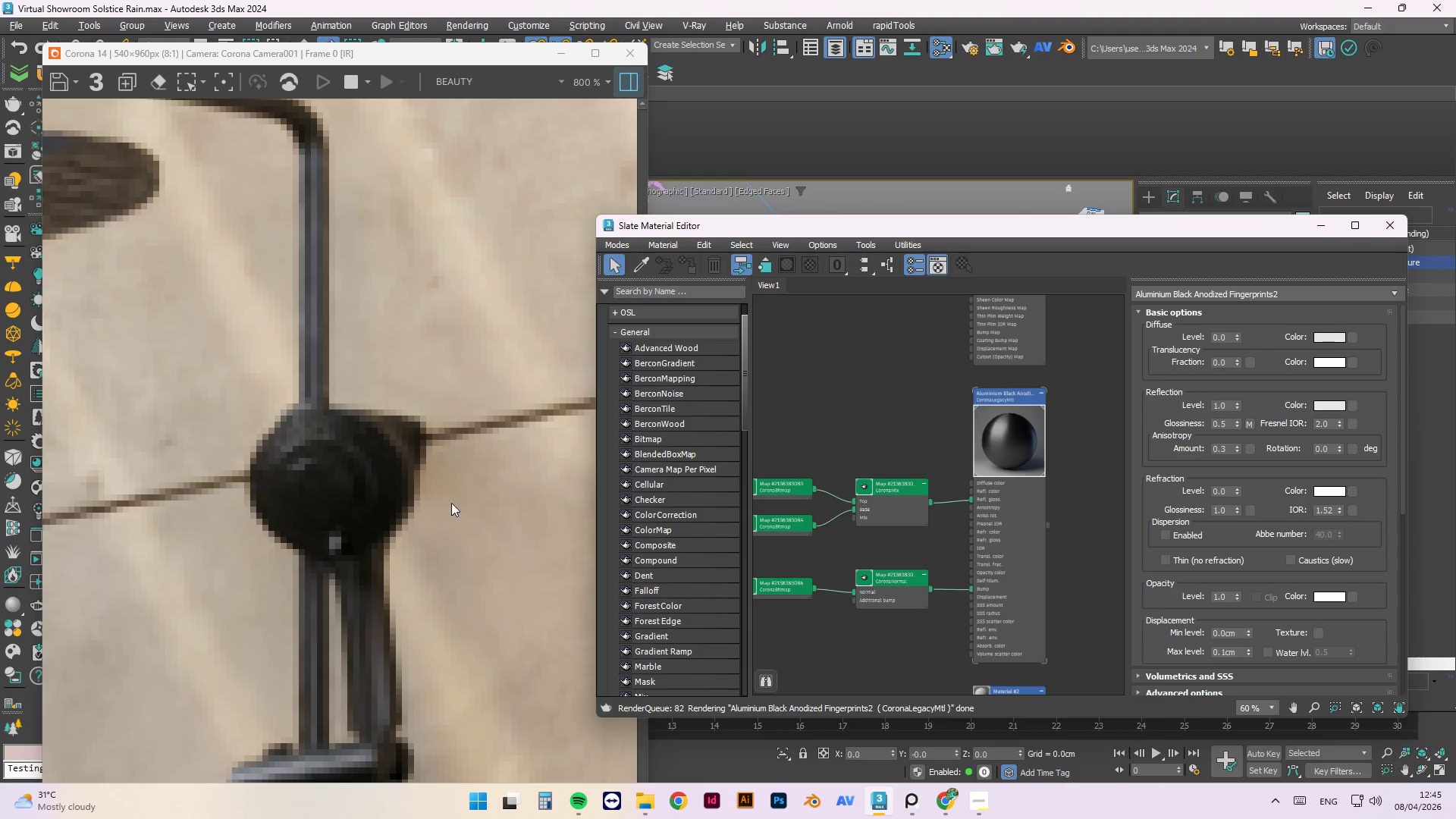 
scroll: coordinate [407, 347], scroll_direction: down, amount: 3.0
 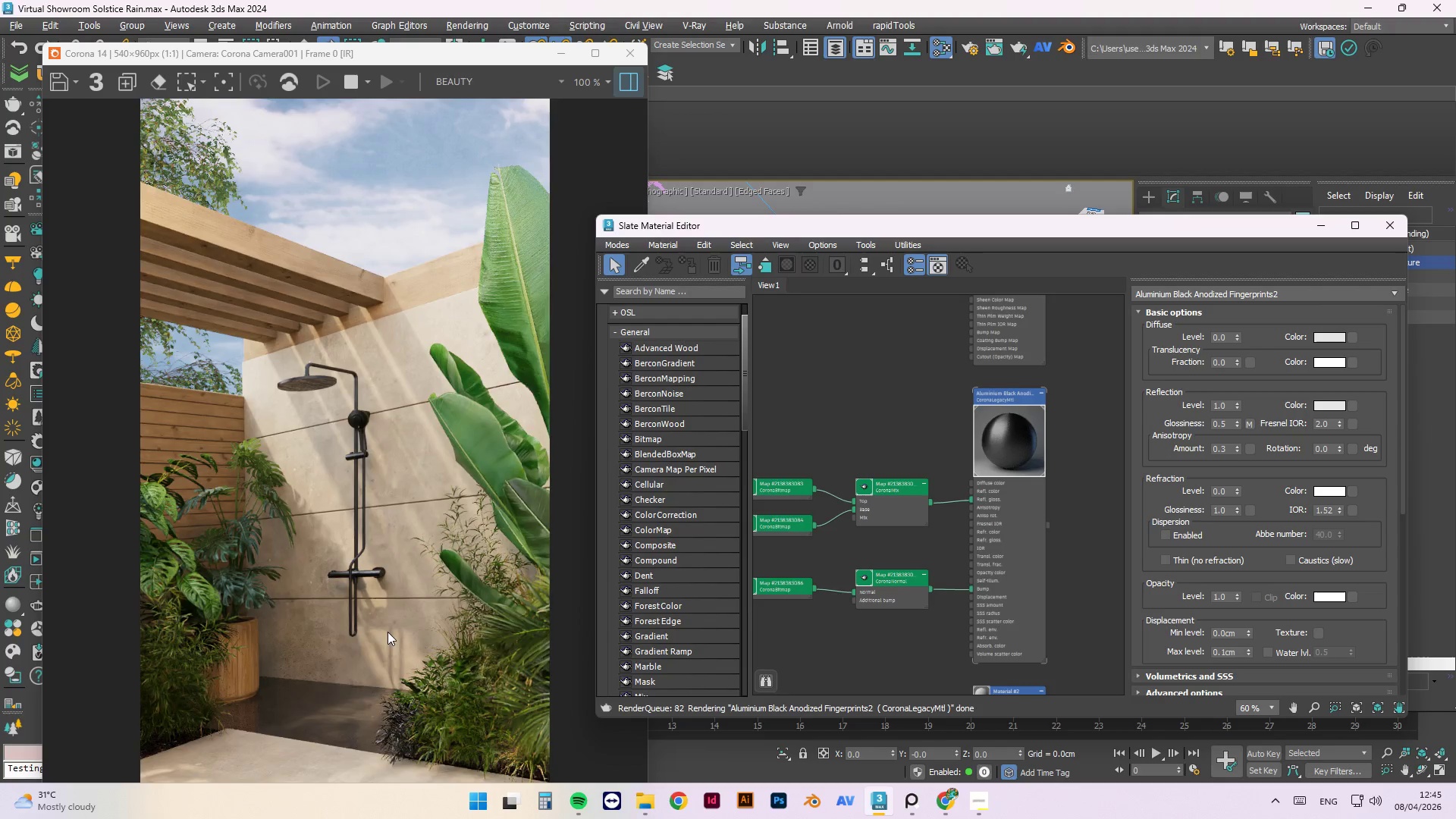 
scroll: coordinate [329, 649], scroll_direction: up, amount: 1.0
 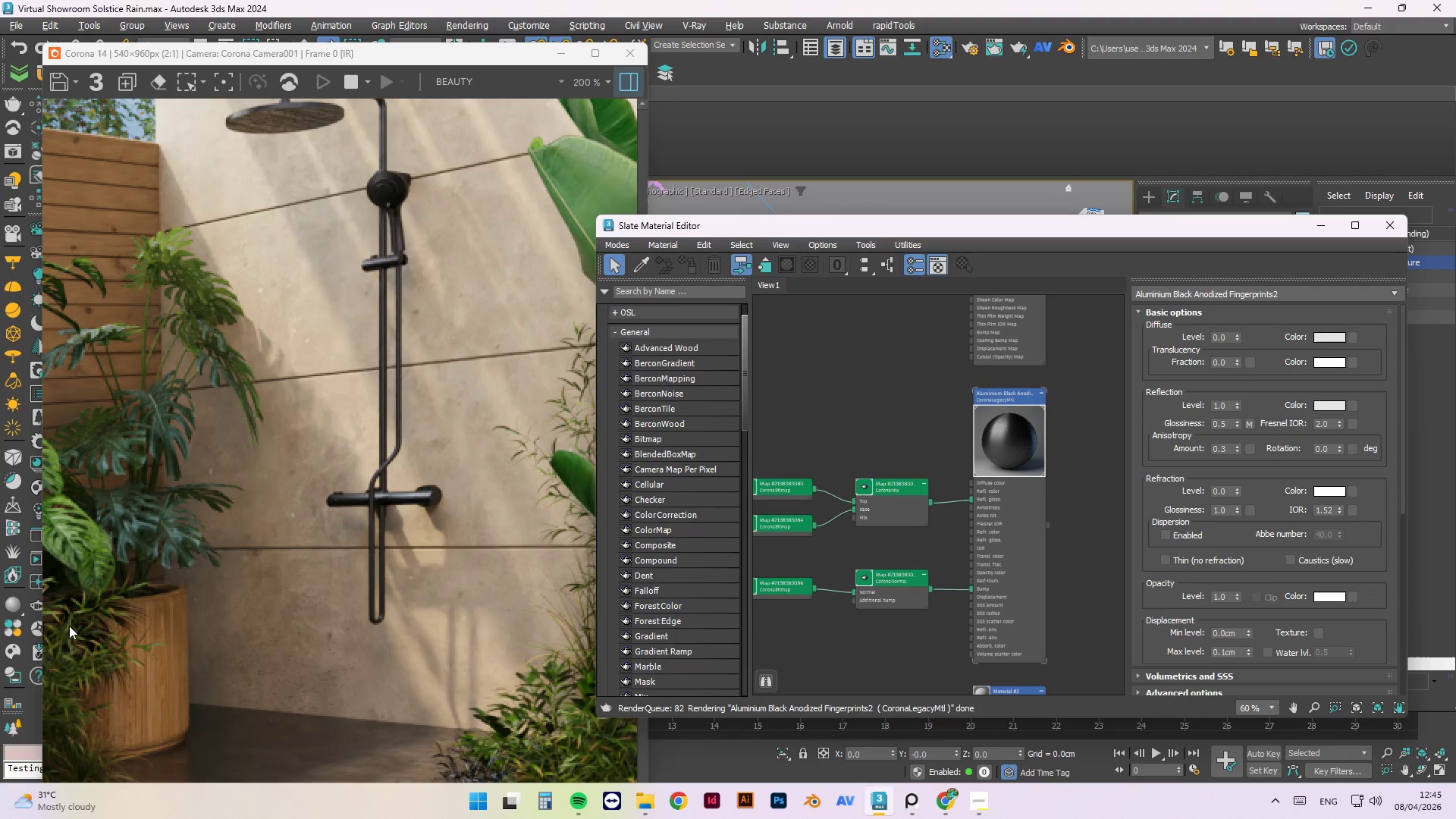 
wait(34.33)
 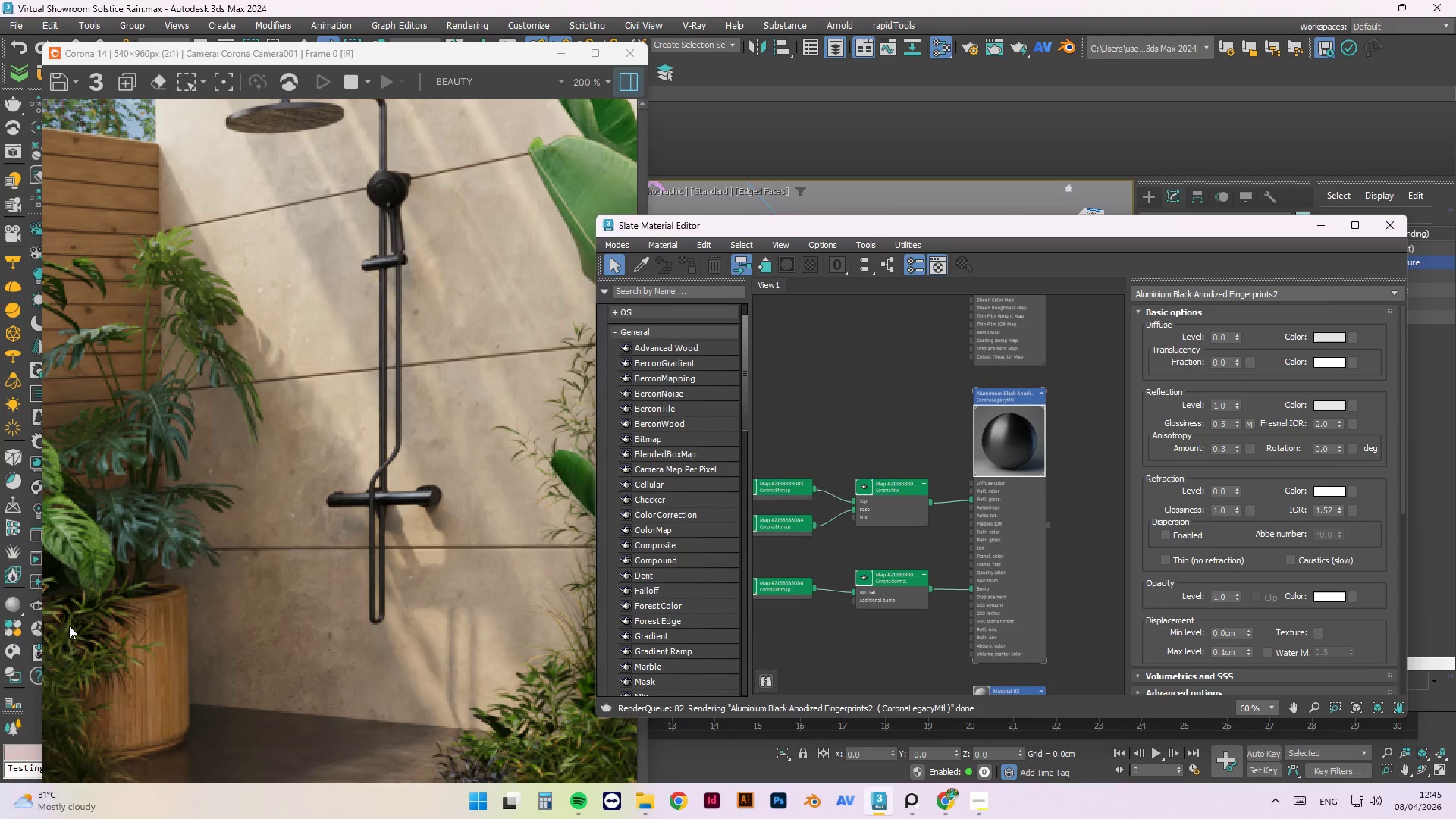 
left_click([1322, 220])
 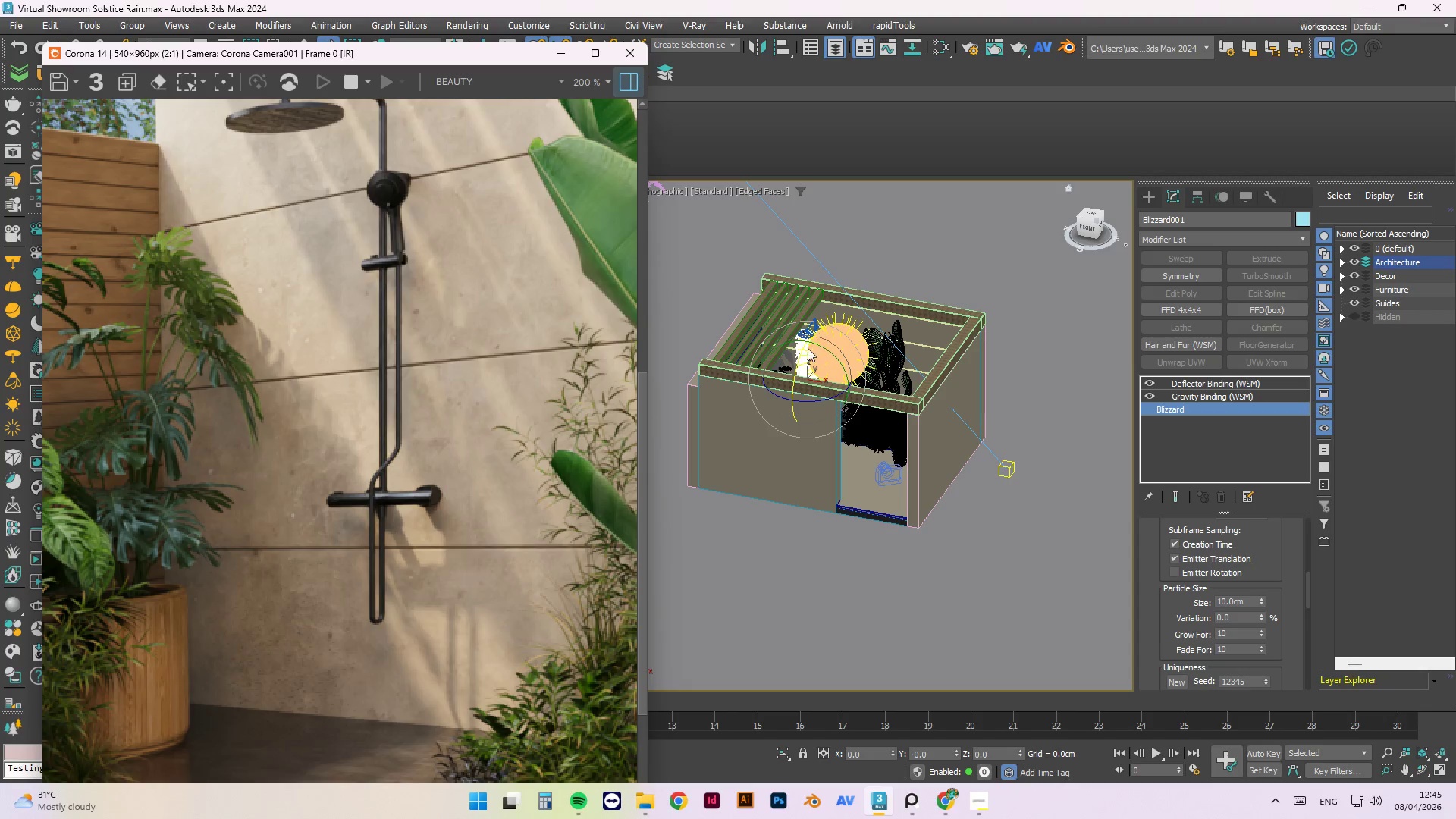 
scroll: coordinate [799, 215], scroll_direction: up, amount: 9.0
 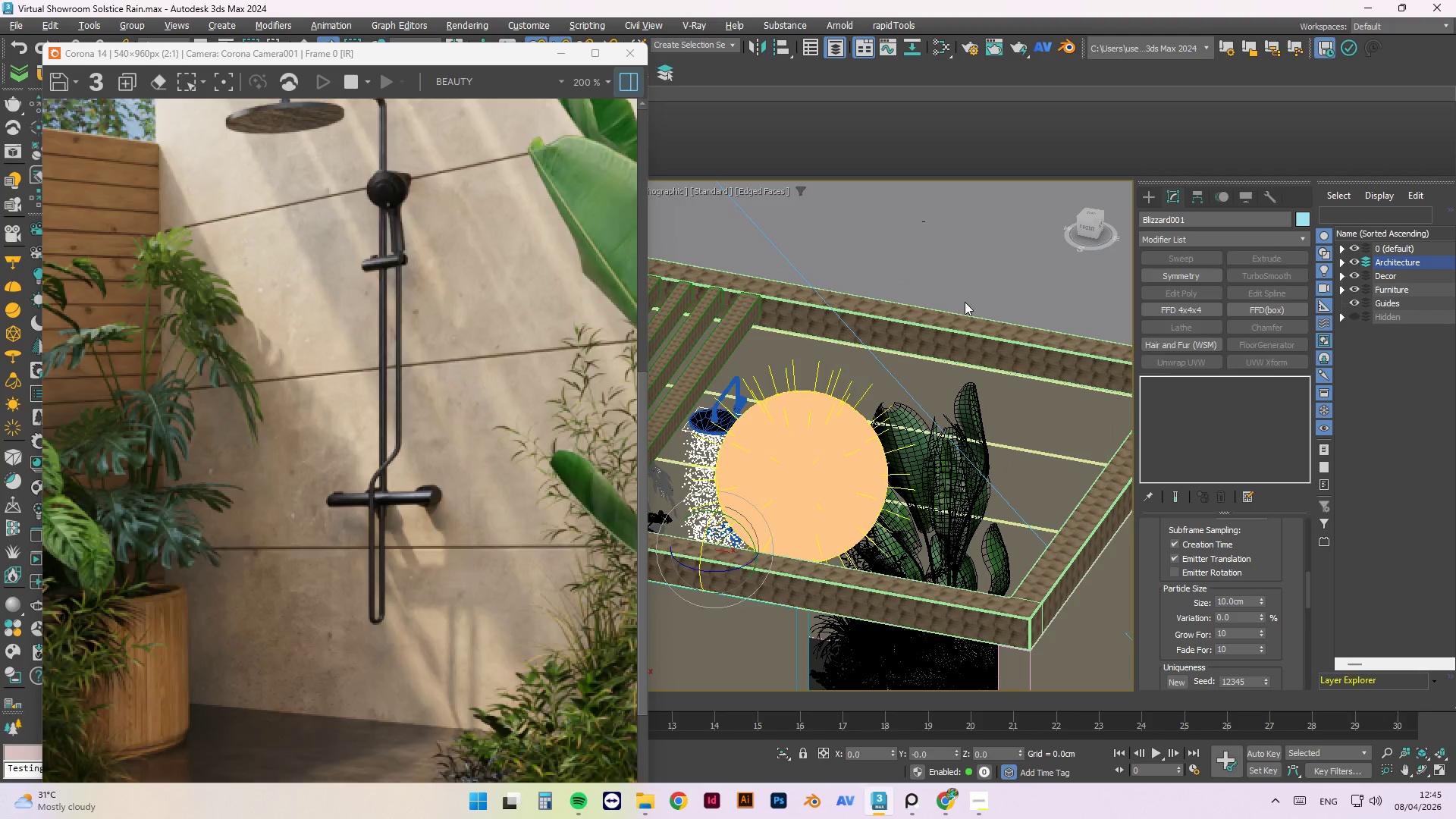 
scroll: coordinate [1011, 366], scroll_direction: down, amount: 2.0
 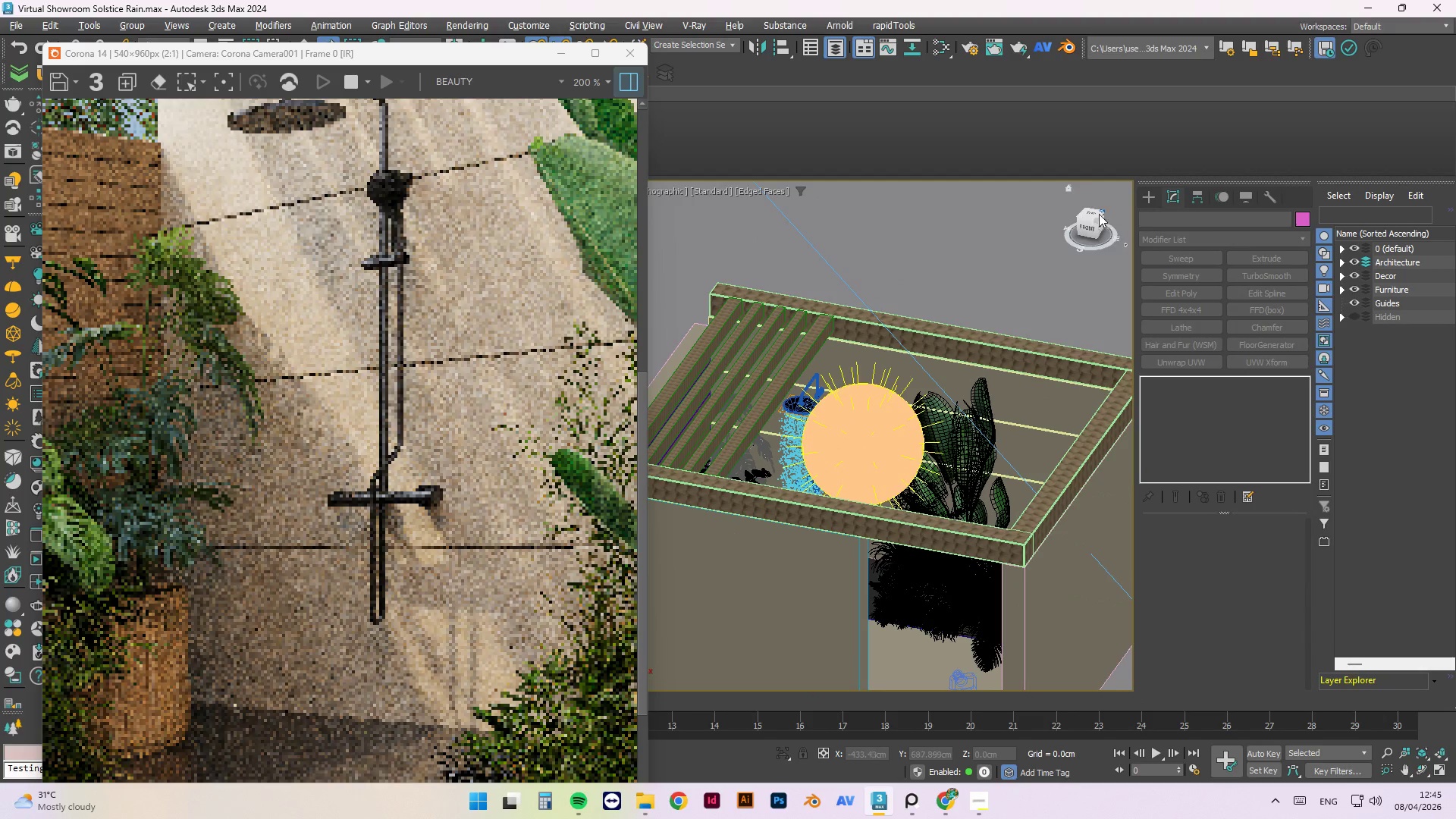 
left_click_drag(start_coordinate=[1096, 218], to_coordinate=[1007, 228])
 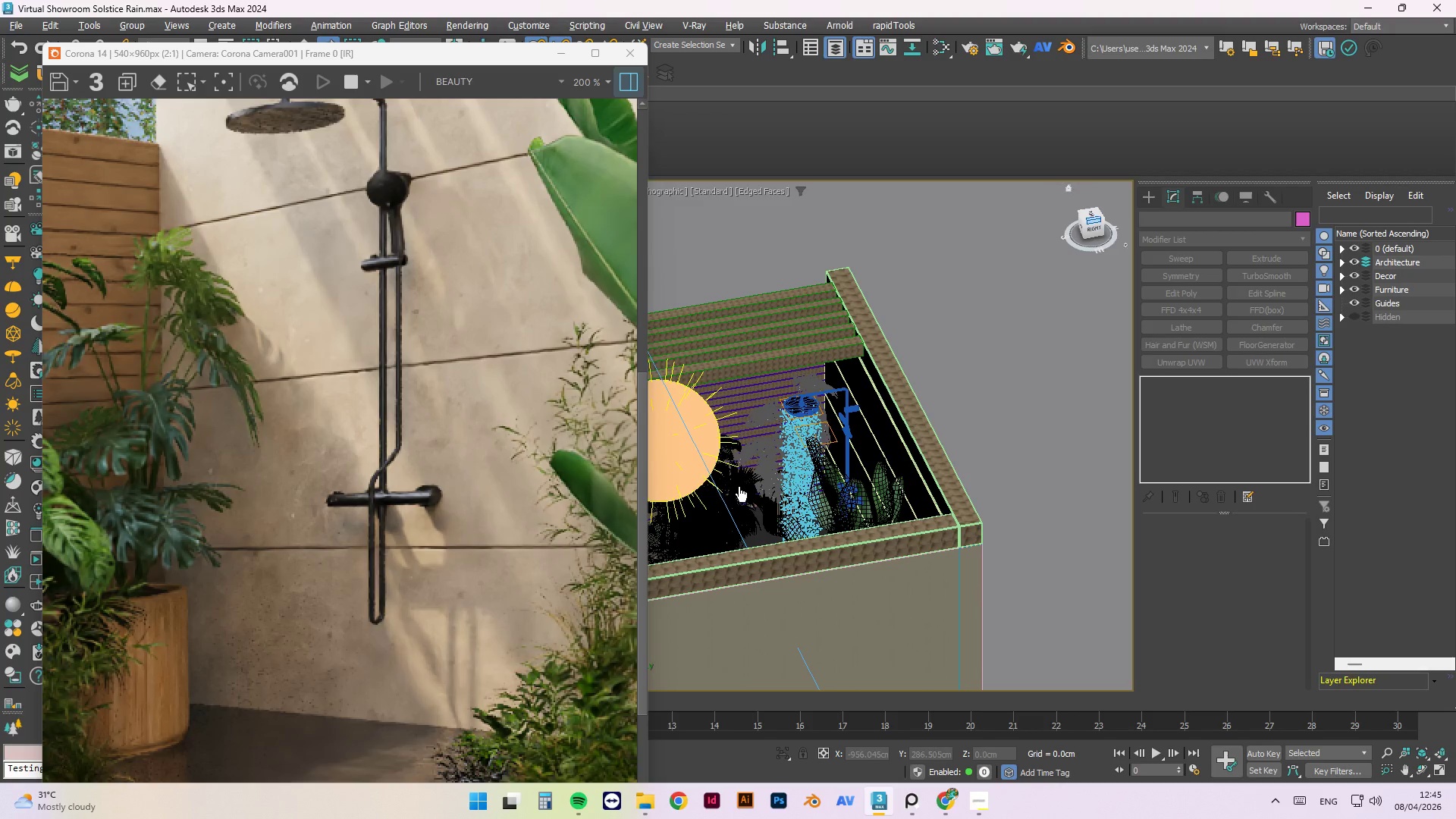 
scroll: coordinate [775, 497], scroll_direction: up, amount: 30.0
 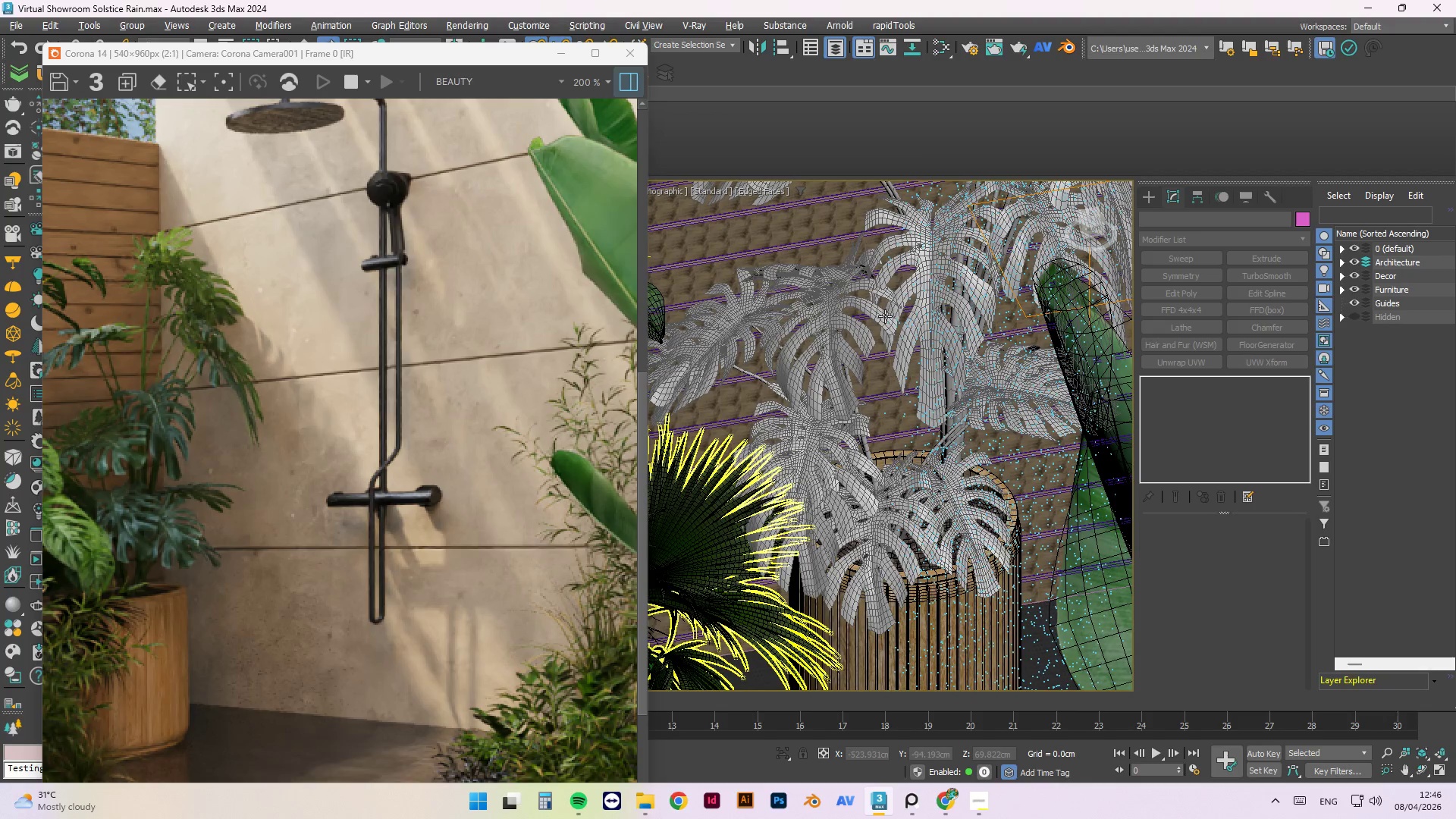 
scroll: coordinate [901, 558], scroll_direction: down, amount: 6.0
 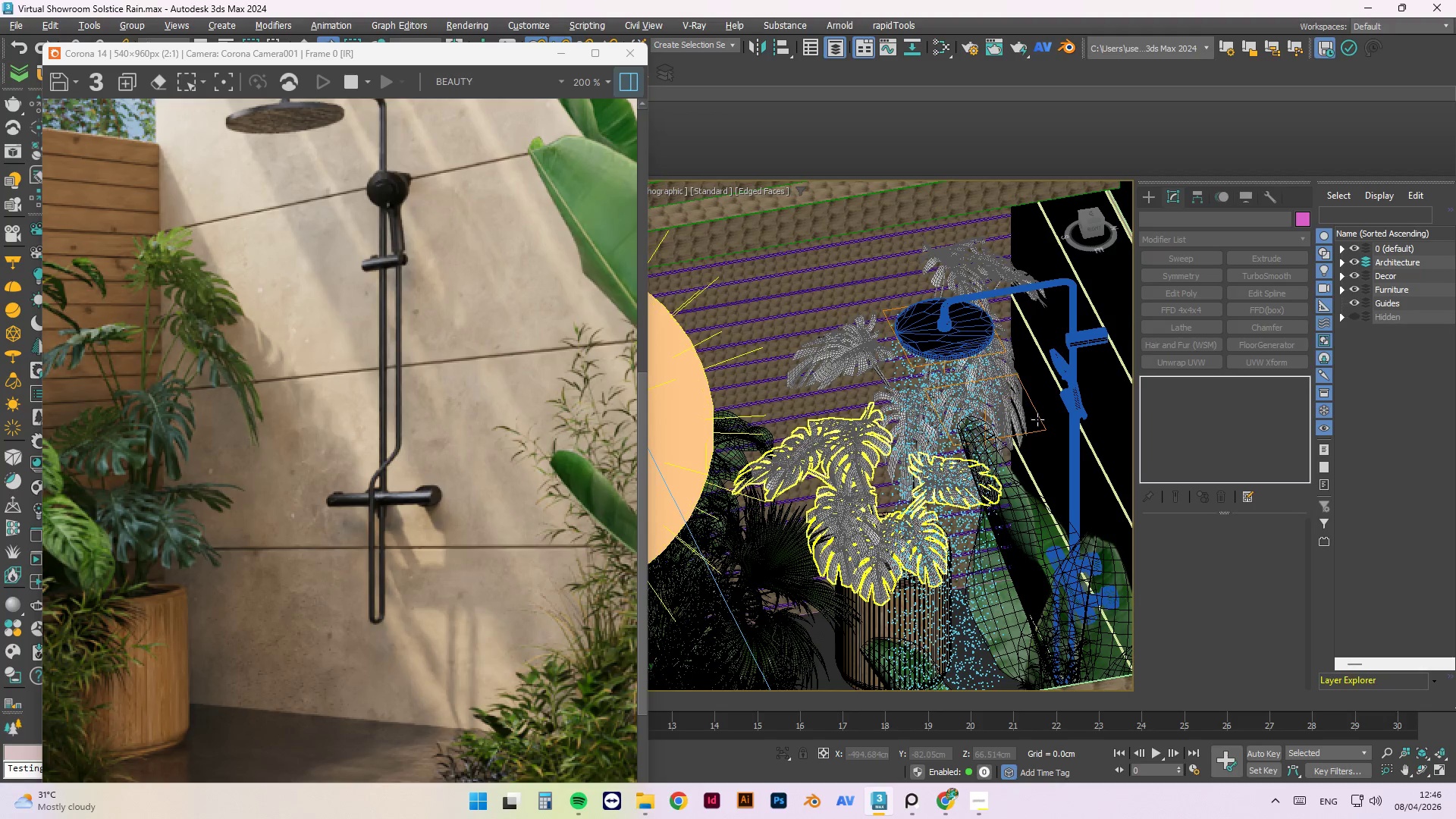 
left_click([1040, 422])
 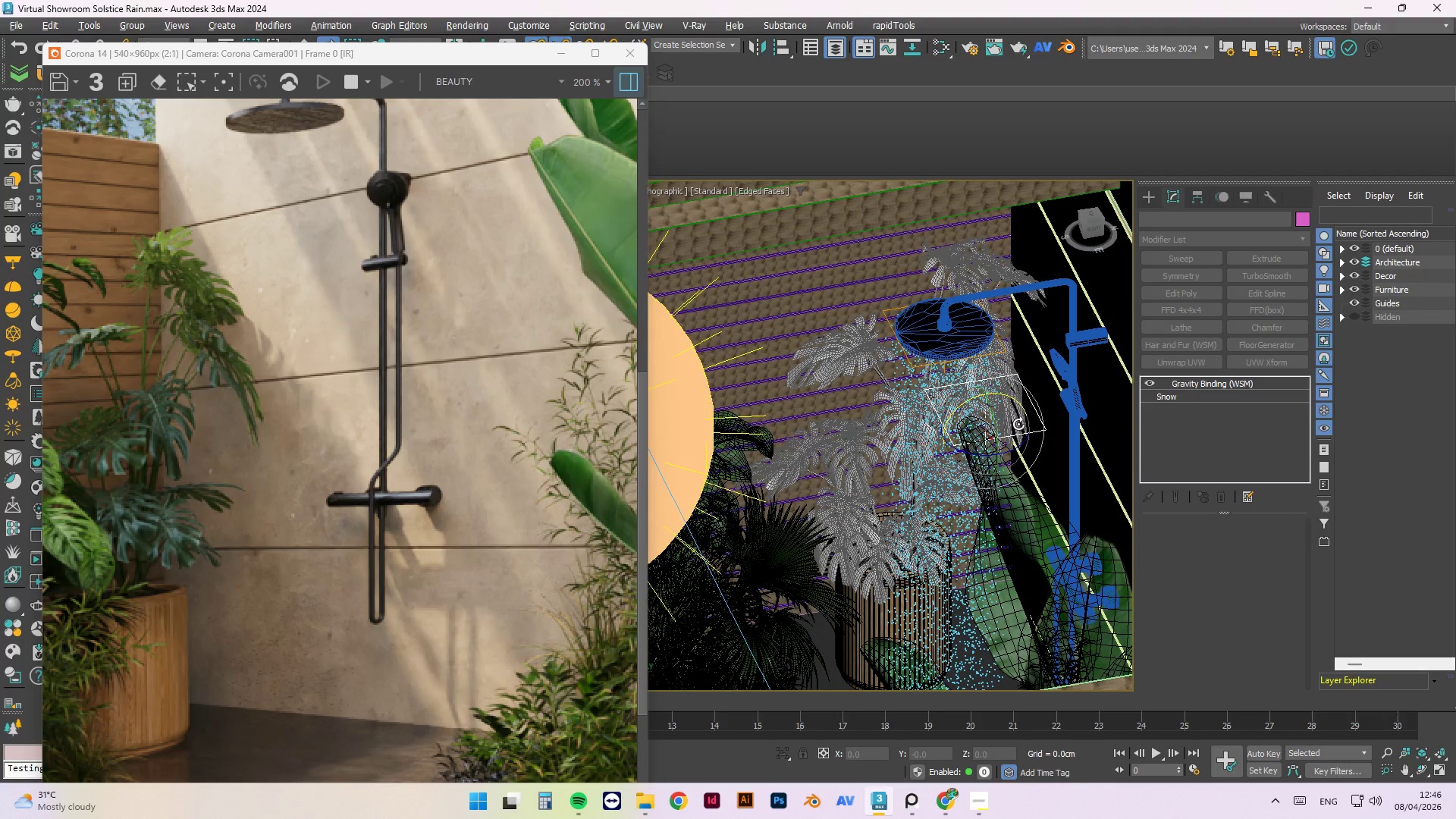 
left_click([1031, 430])
 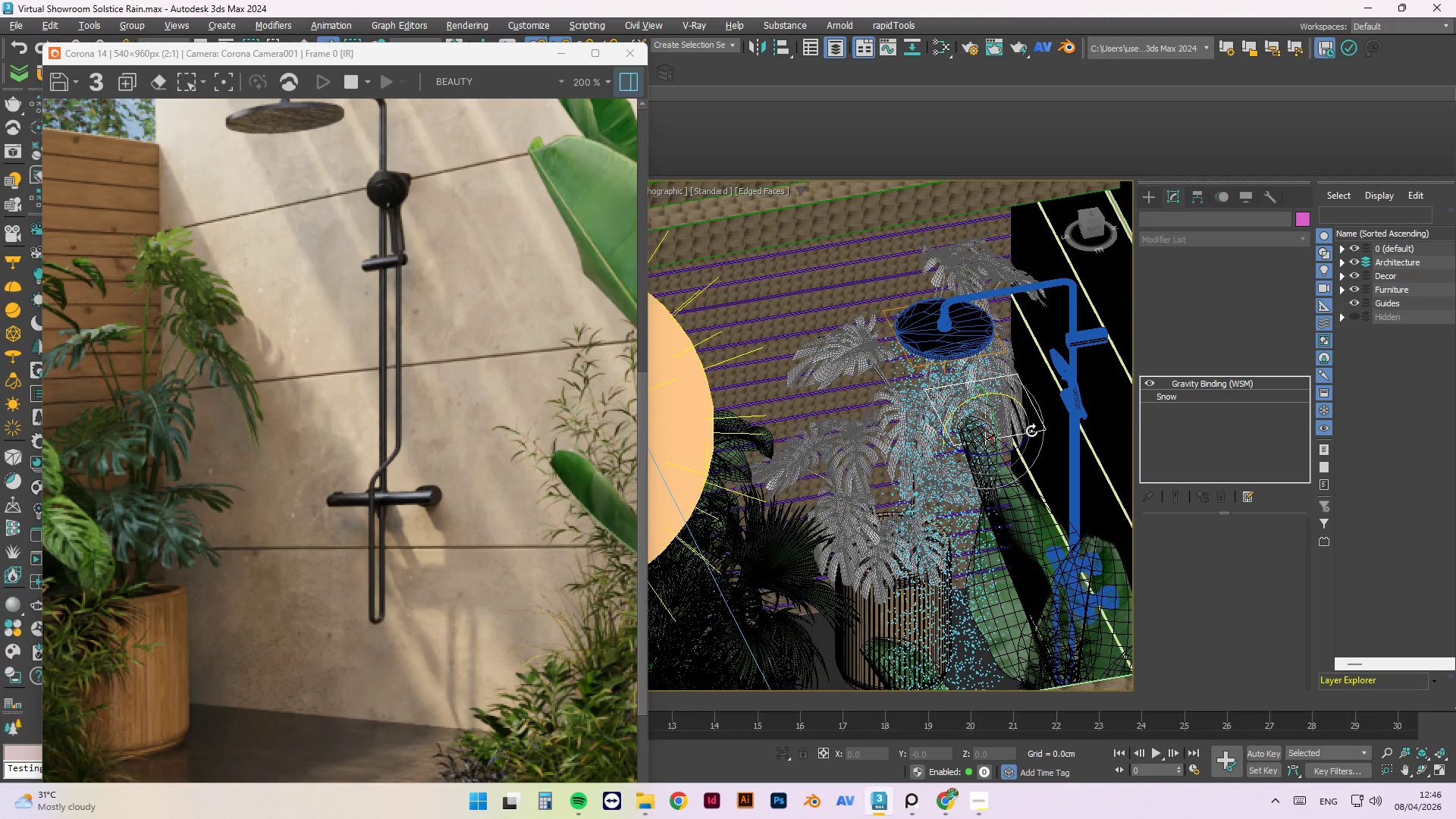 
key(Delete)
 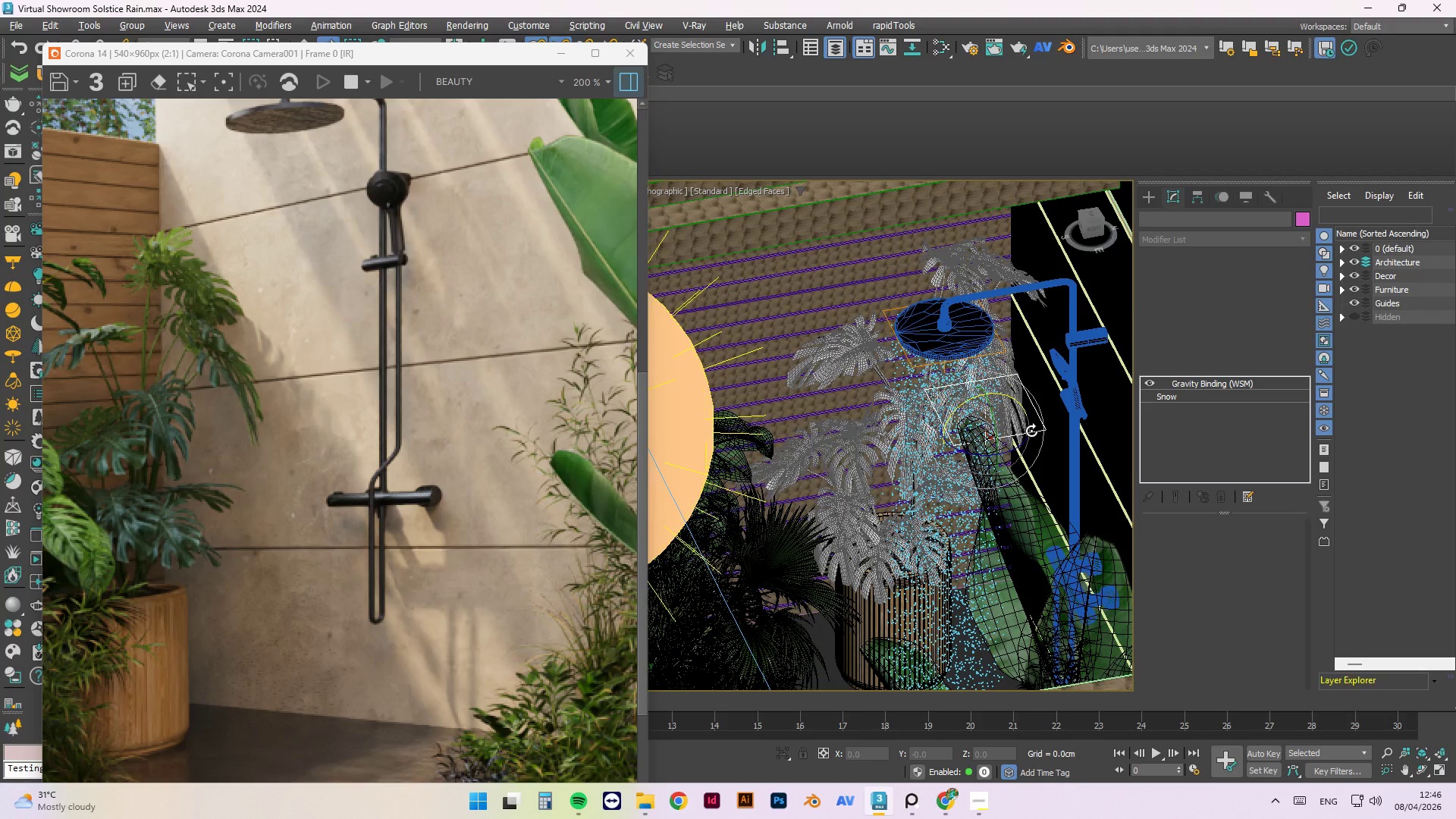 
scroll: coordinate [1055, 454], scroll_direction: down, amount: 6.0
 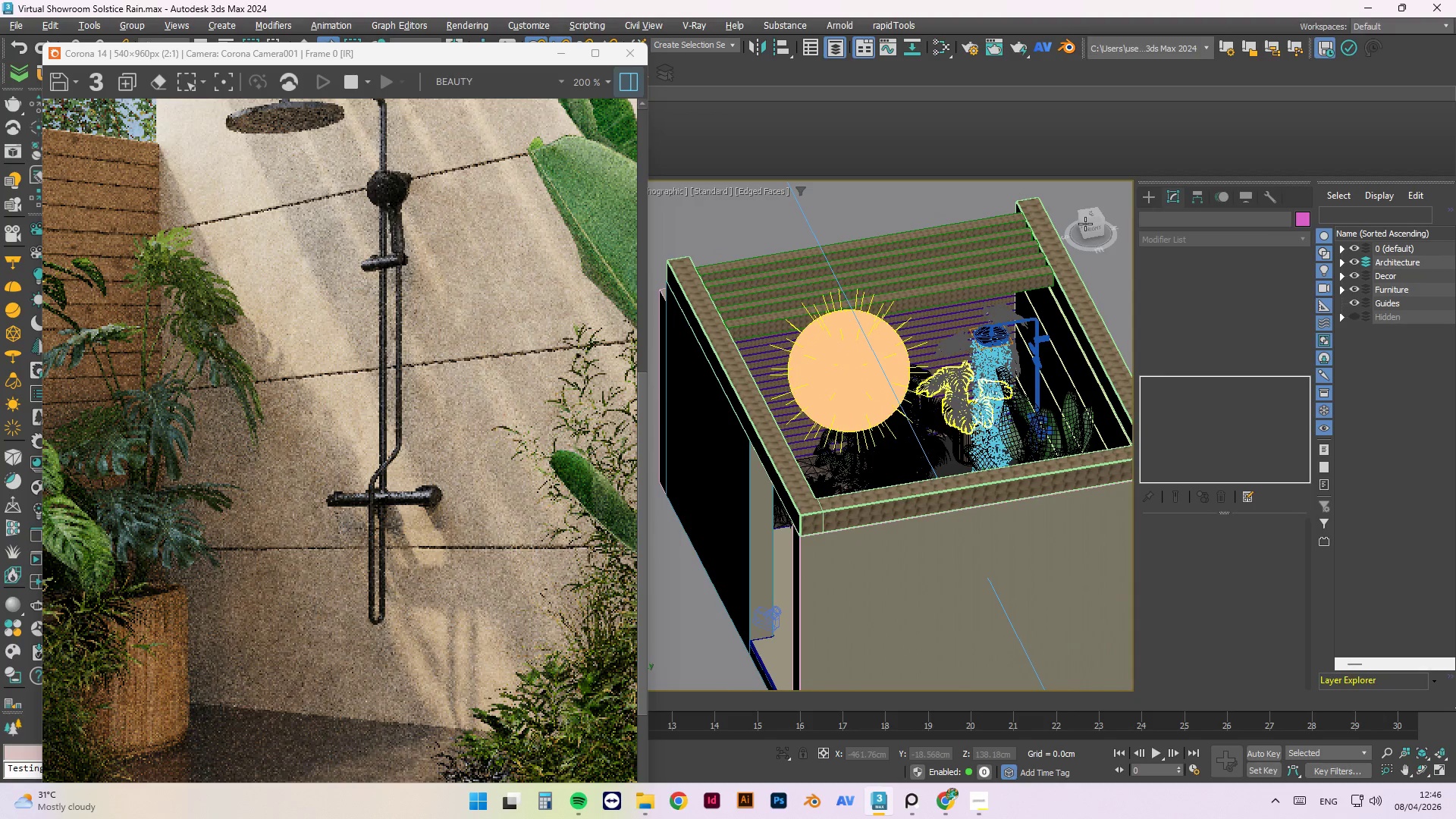 
left_click_drag(start_coordinate=[1085, 224], to_coordinate=[1122, 225])
 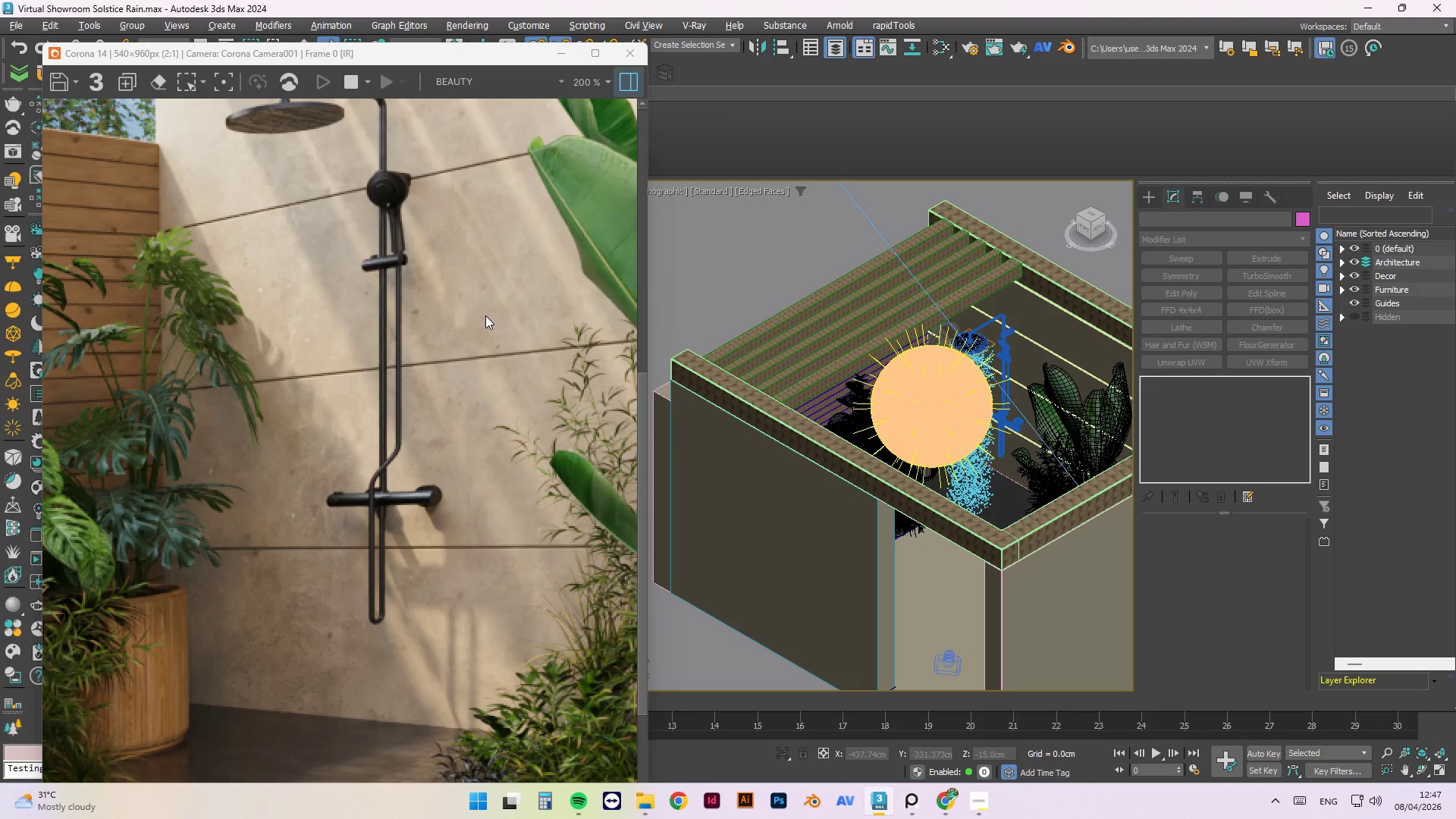 
wait(48.69)
 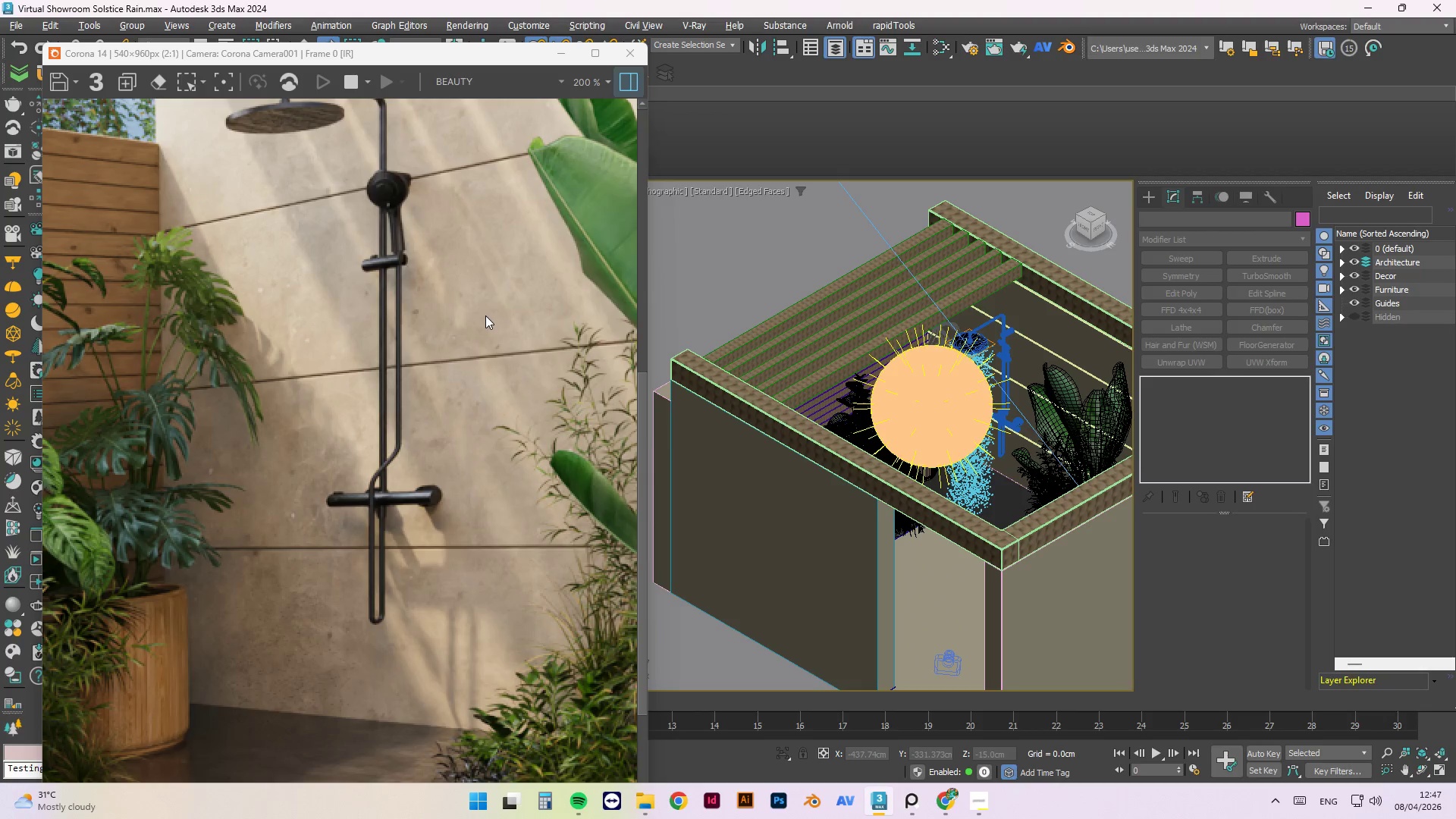 
scroll: coordinate [445, 334], scroll_direction: down, amount: 1.0
 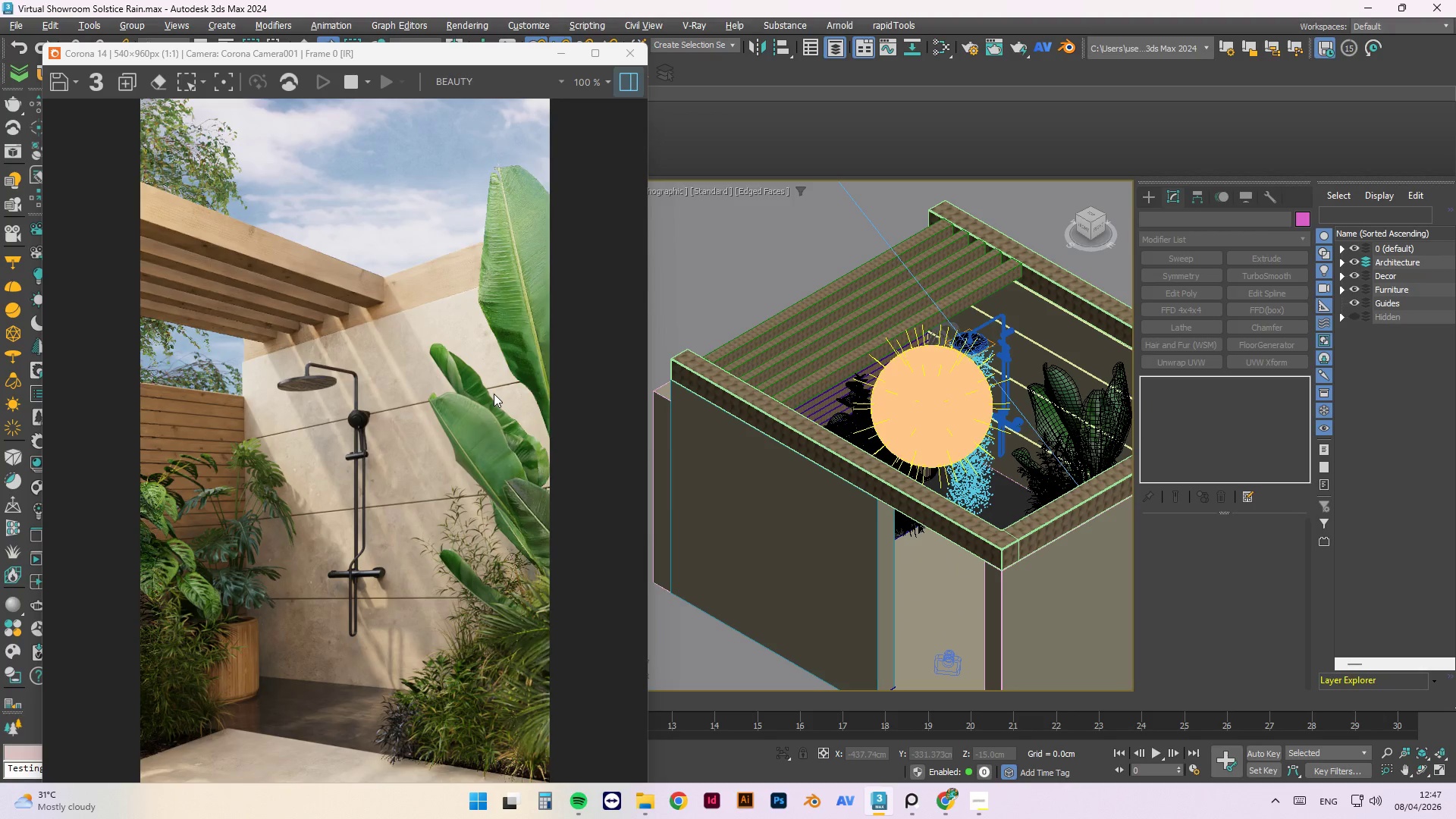 
wait(14.6)
 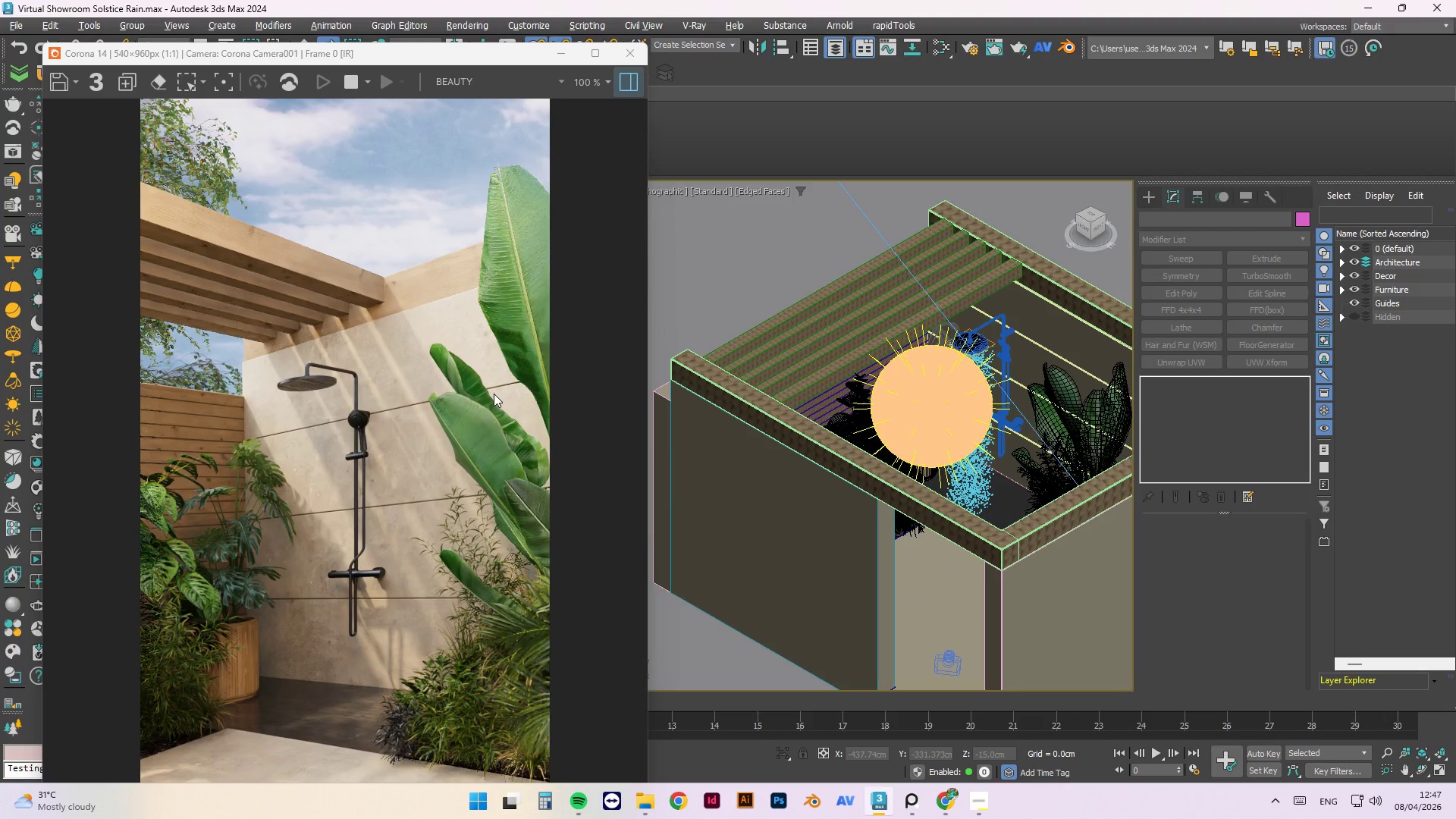 
scroll: coordinate [236, 119], scroll_direction: up, amount: 2.0
 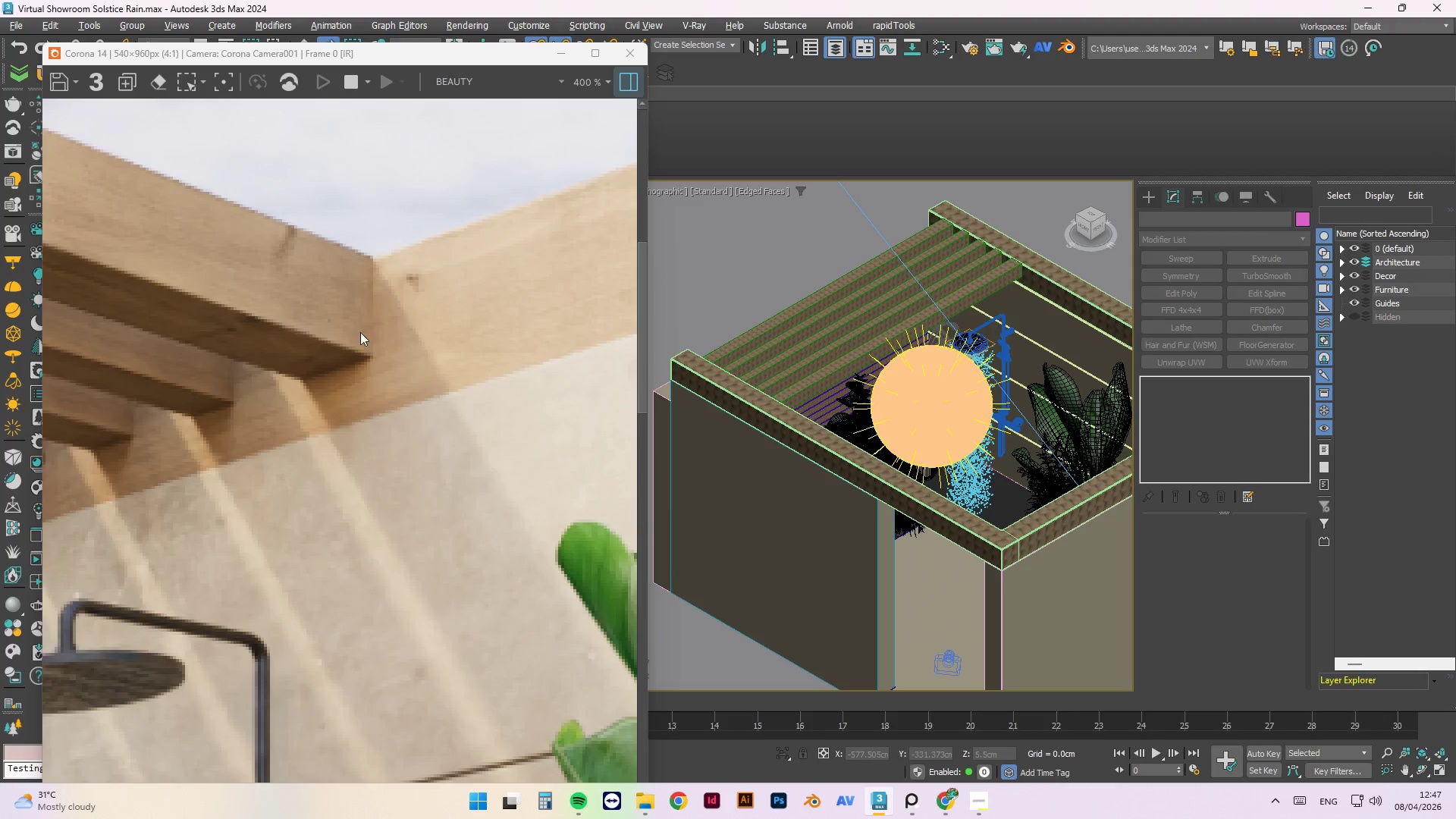 
scroll: coordinate [438, 301], scroll_direction: down, amount: 2.0
 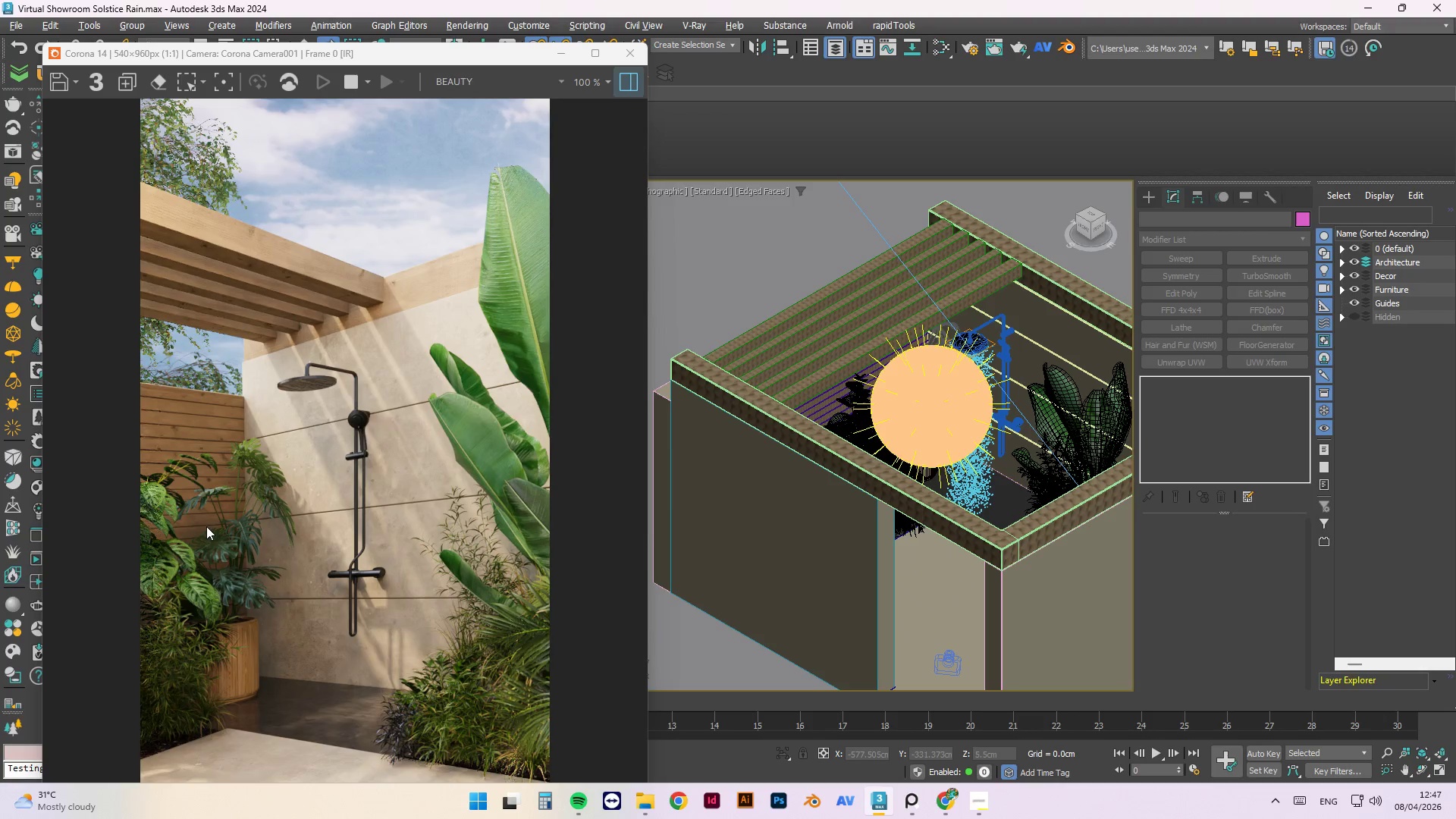 
scroll: coordinate [204, 491], scroll_direction: up, amount: 2.0
 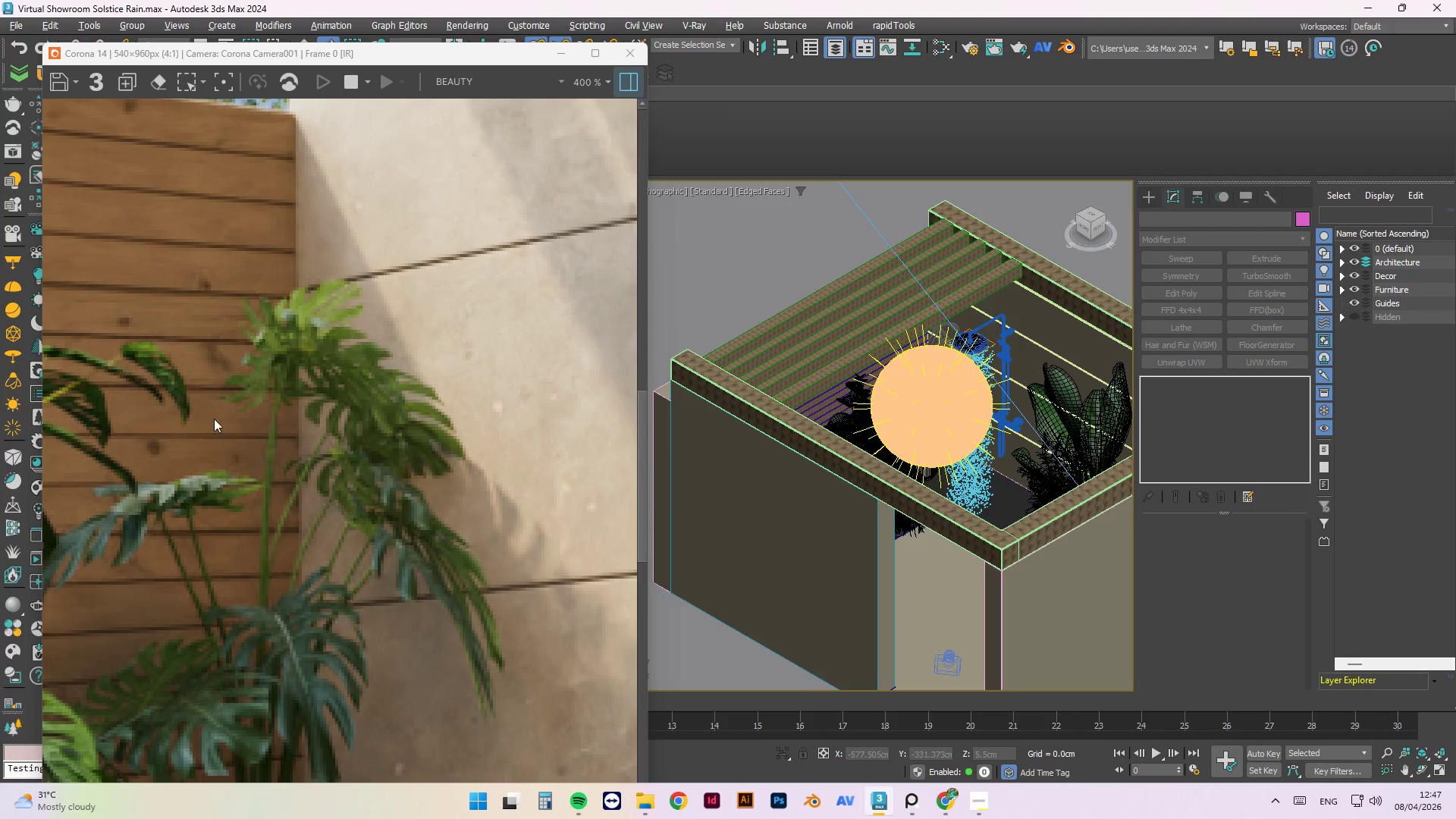 
scroll: coordinate [212, 388], scroll_direction: down, amount: 2.0
 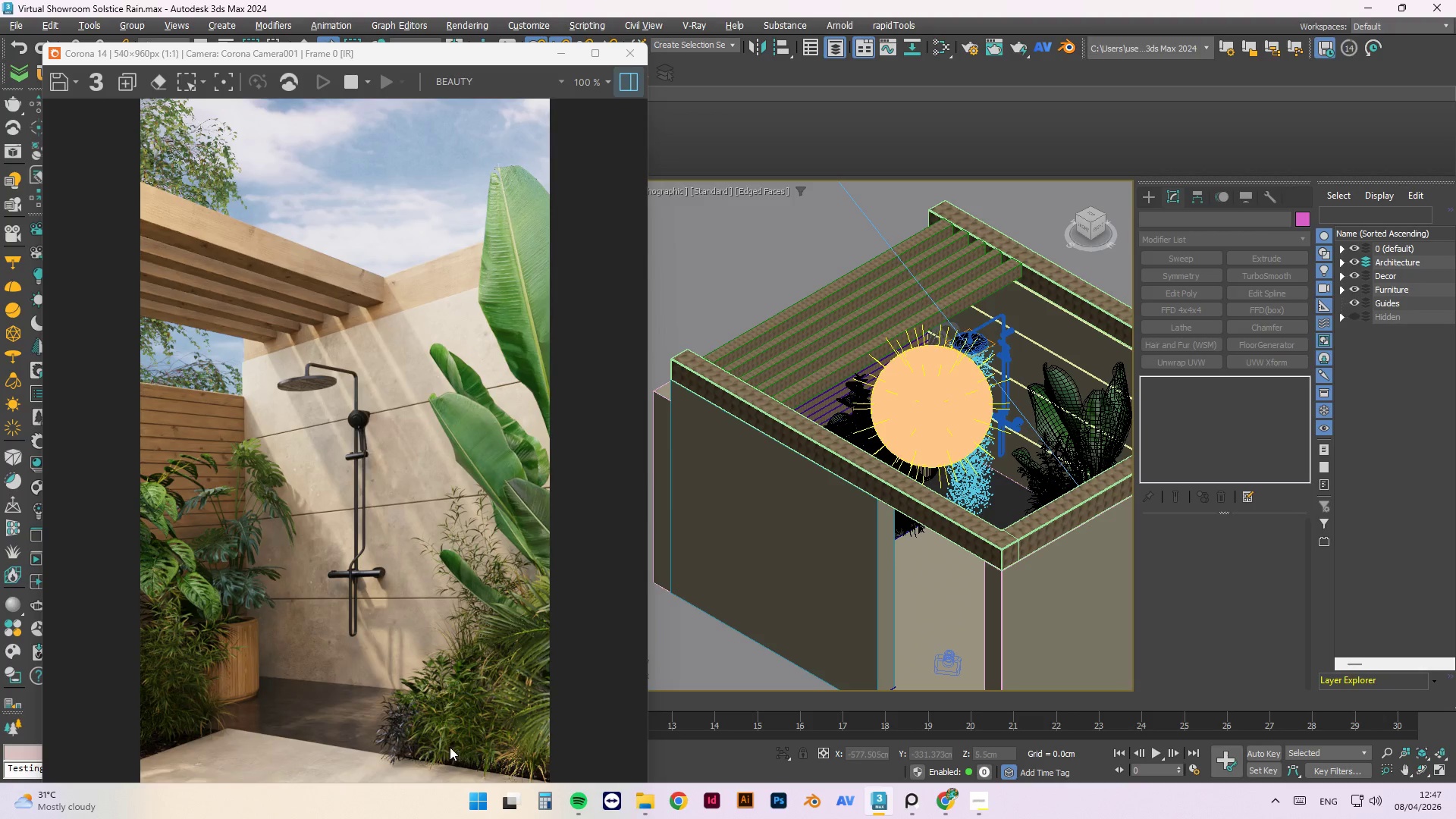 
scroll: coordinate [346, 735], scroll_direction: up, amount: 1.0
 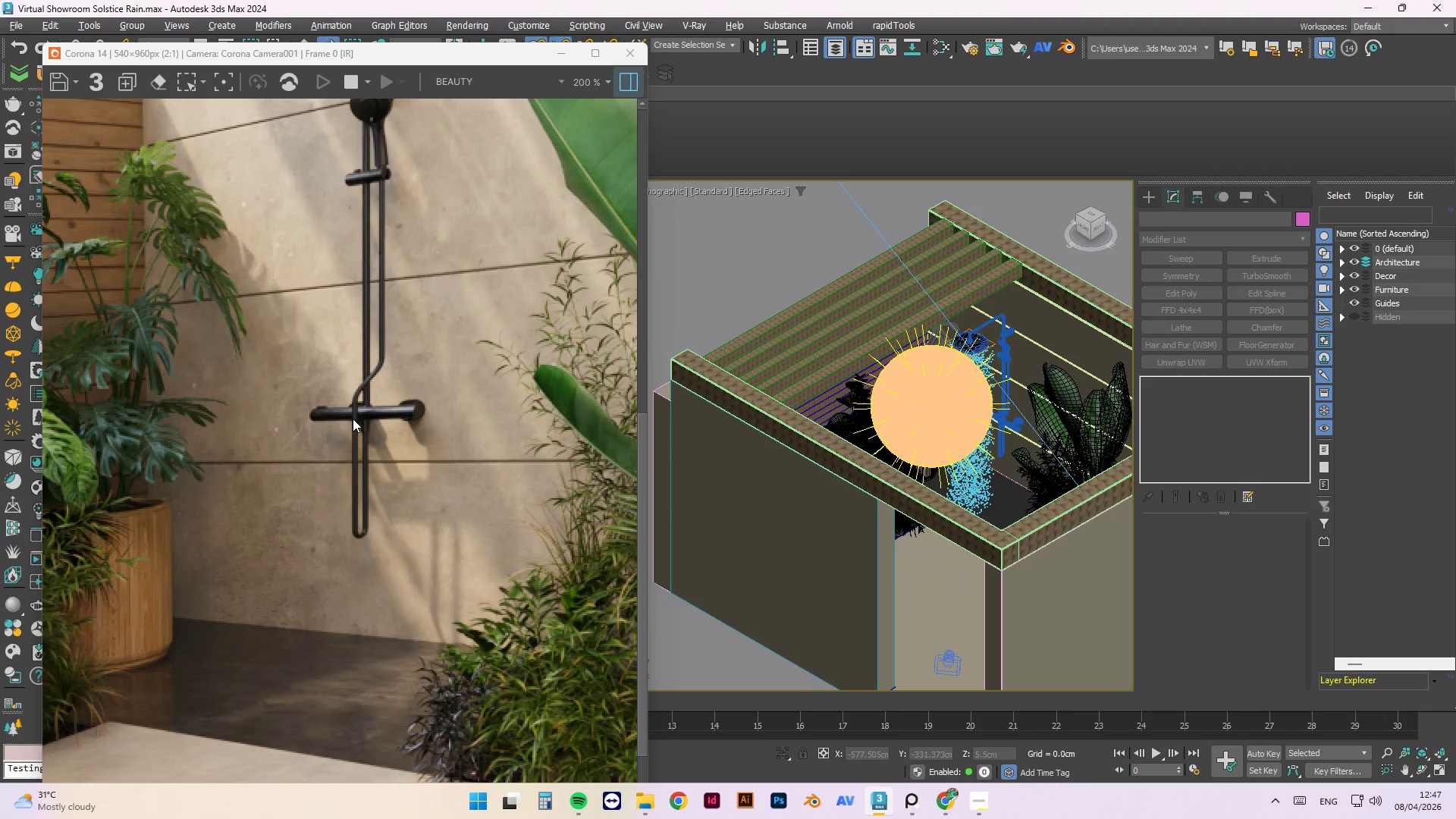 
wait(5.04)
 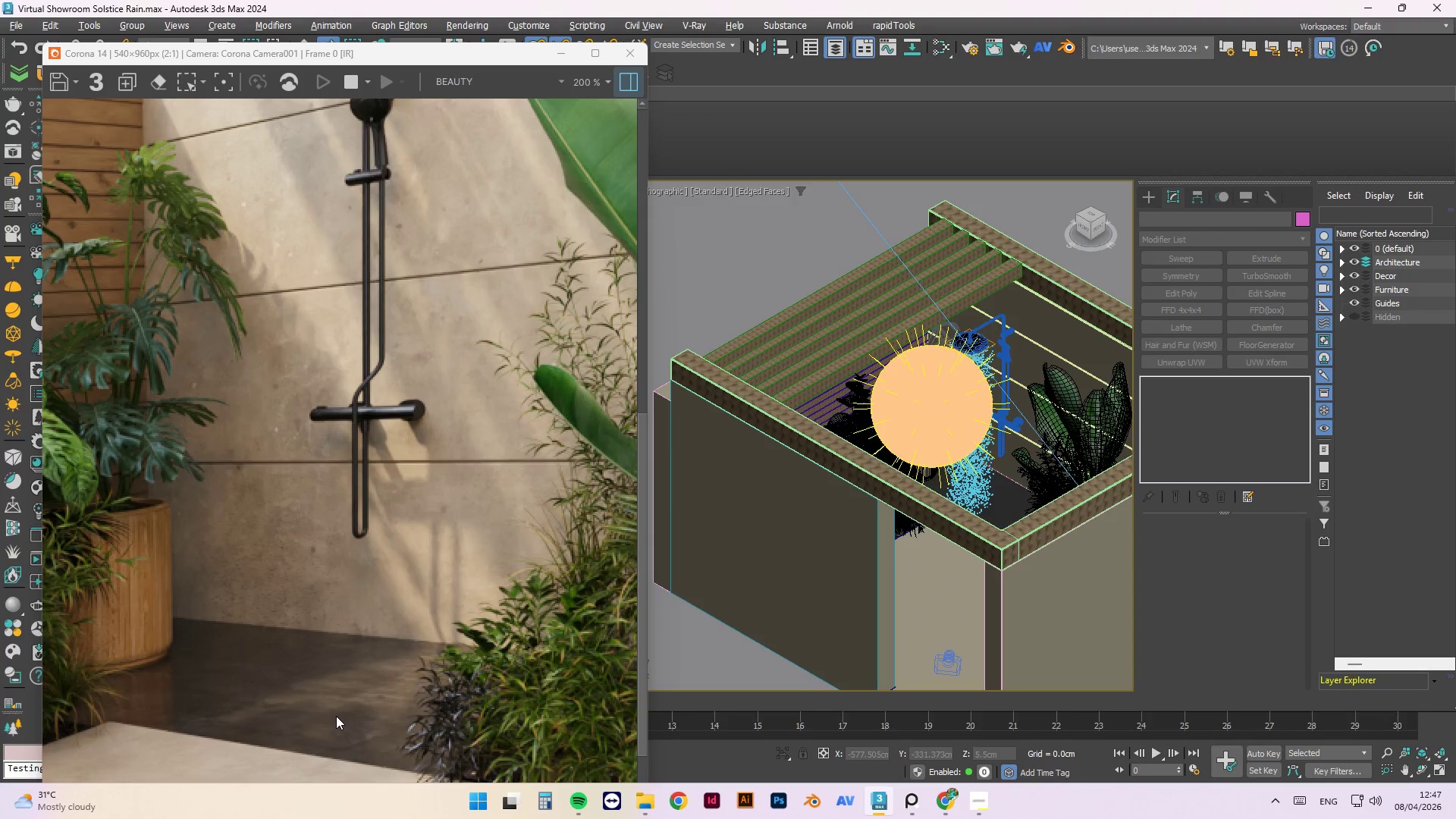 
scroll: coordinate [983, 617], scroll_direction: up, amount: 18.0
 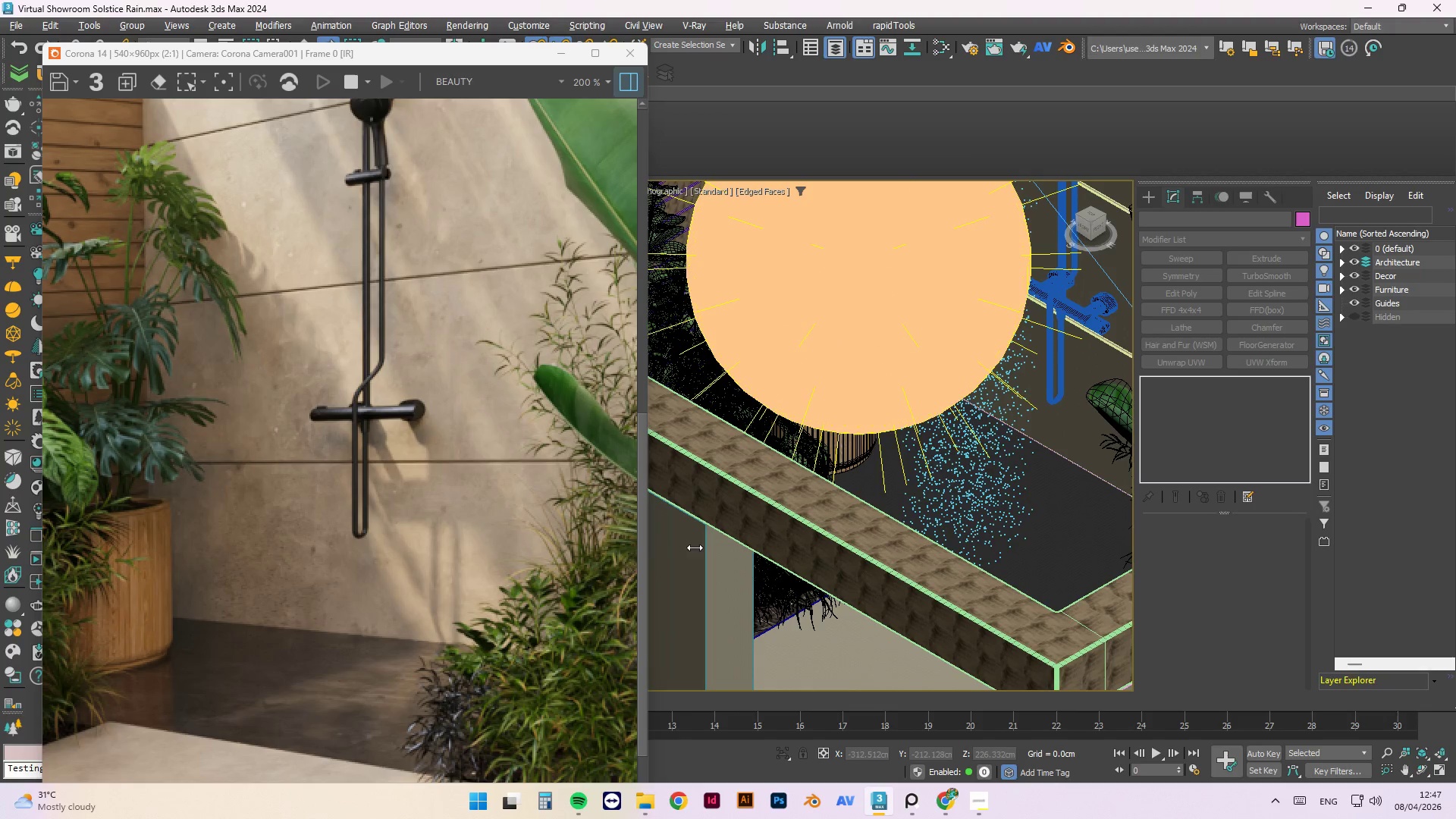 
left_click([977, 803])